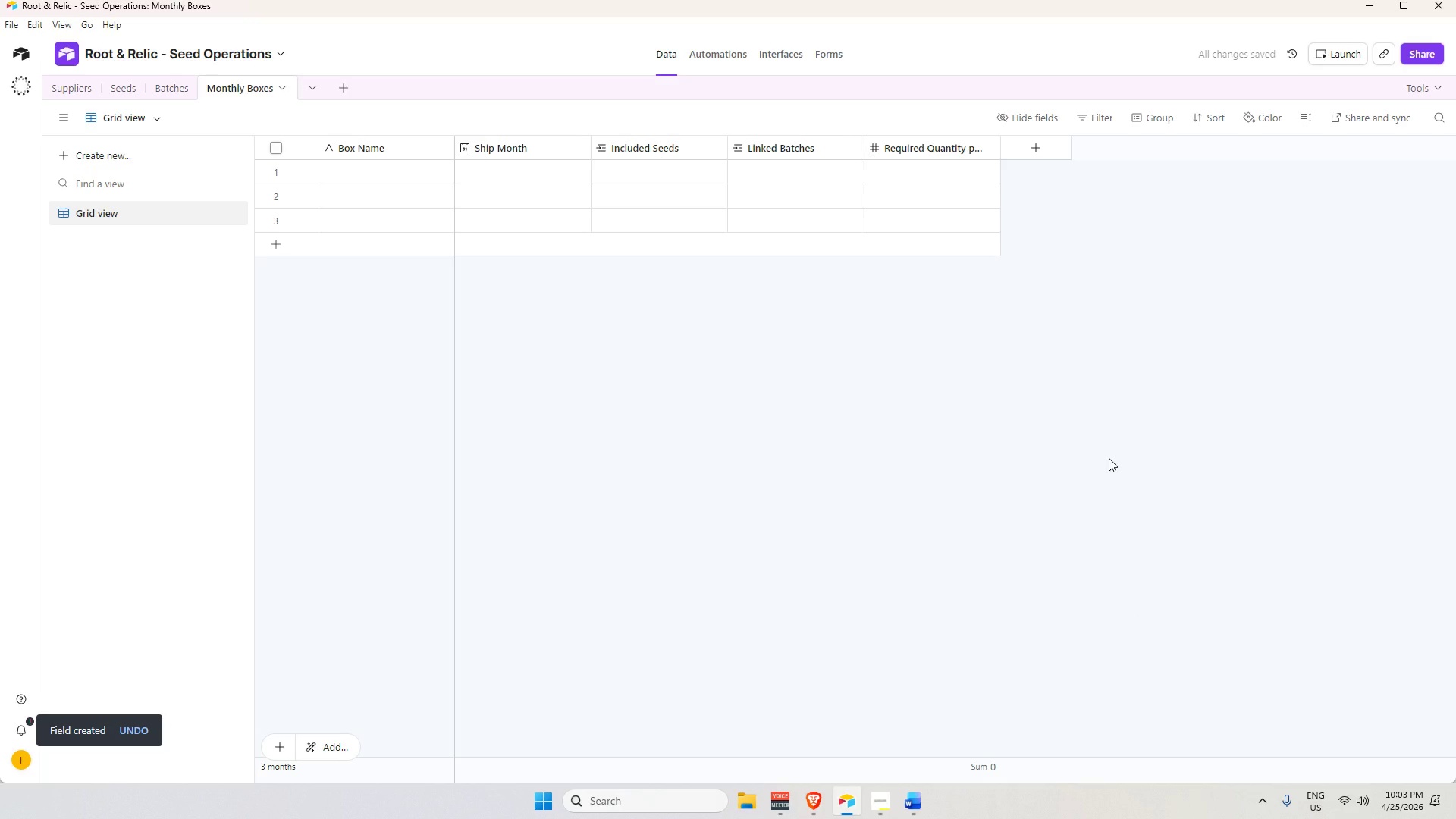 
wait(10.58)
 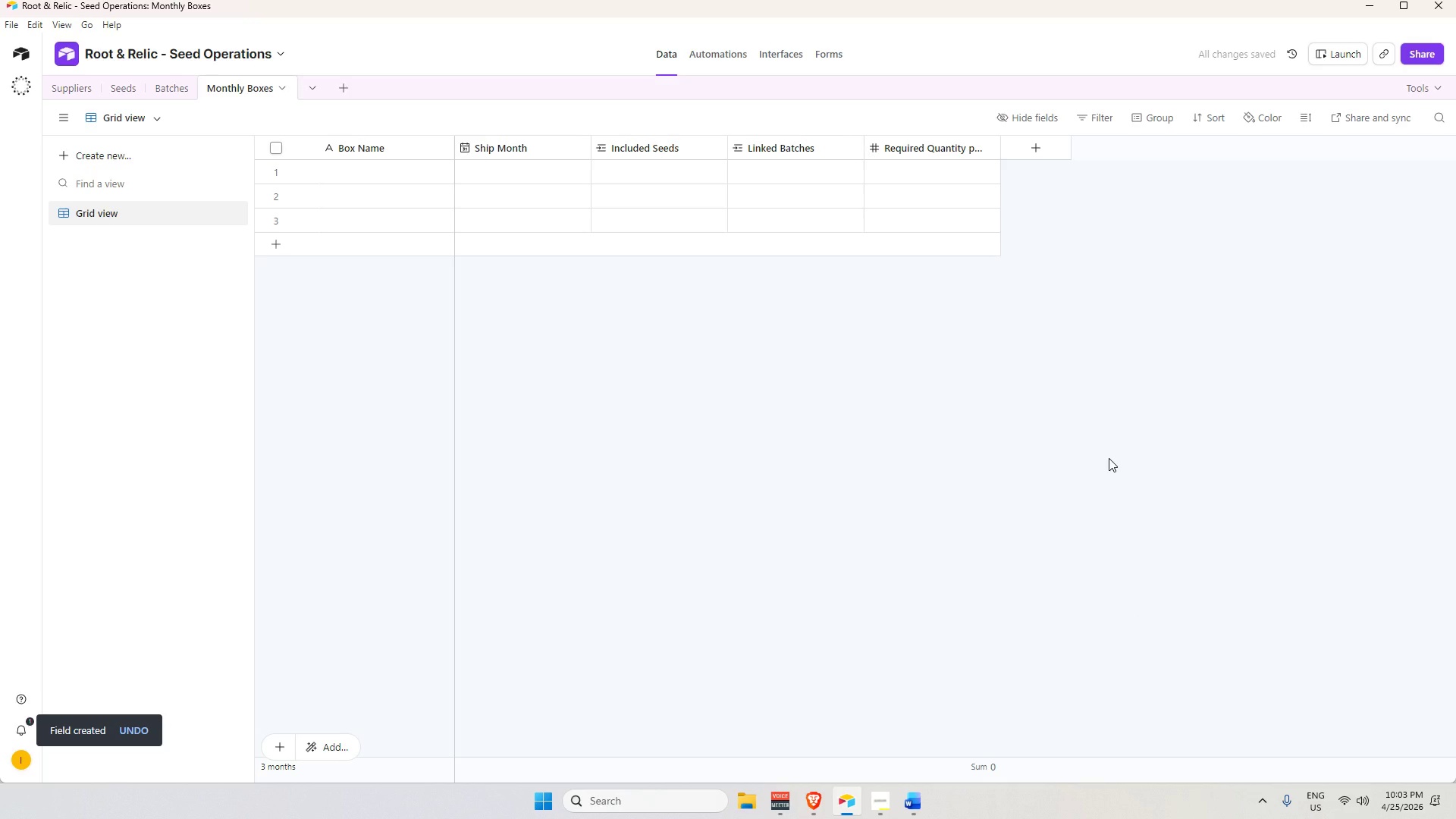 
key(Shift+R)
 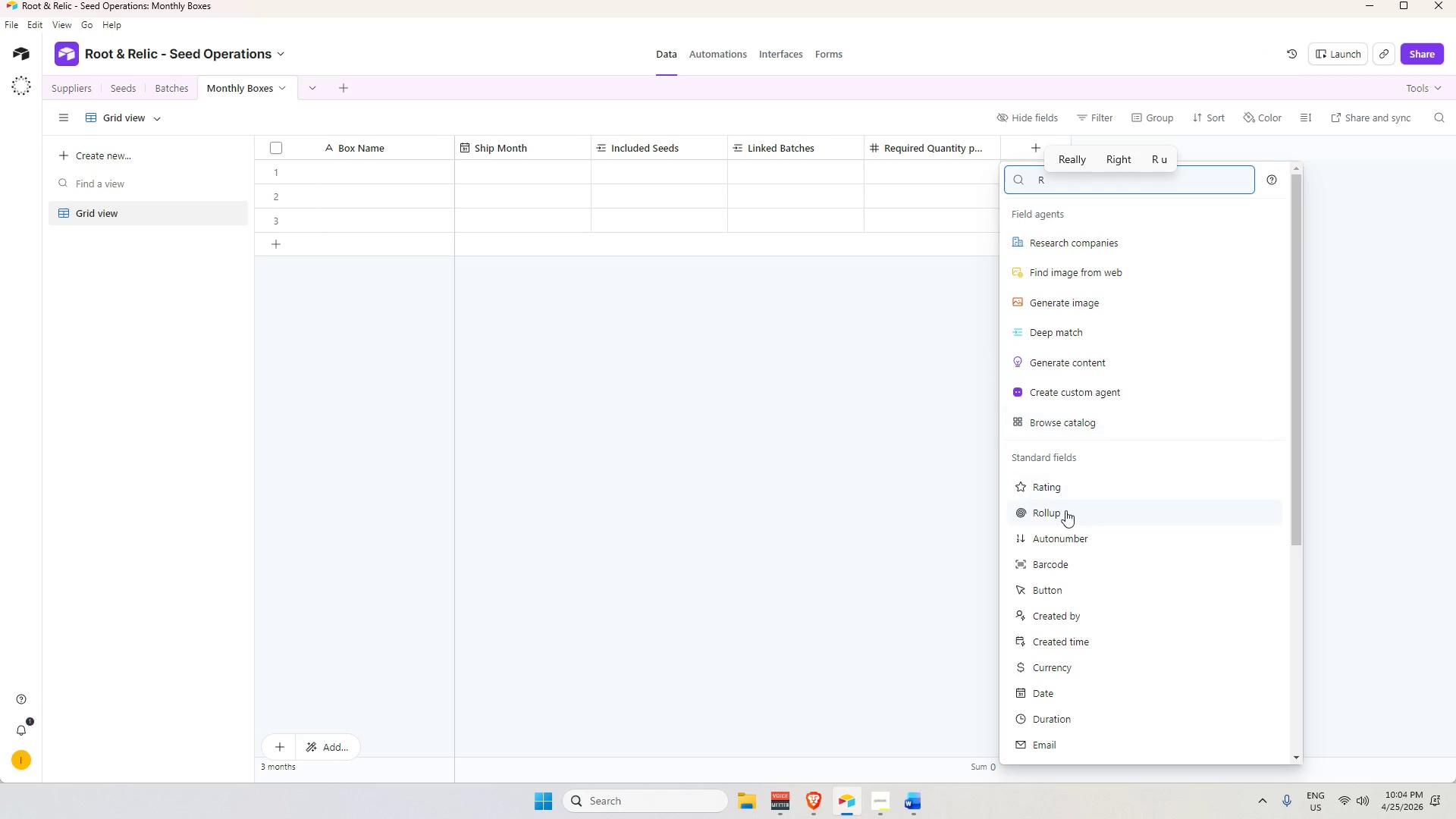 
left_click([1065, 511])
 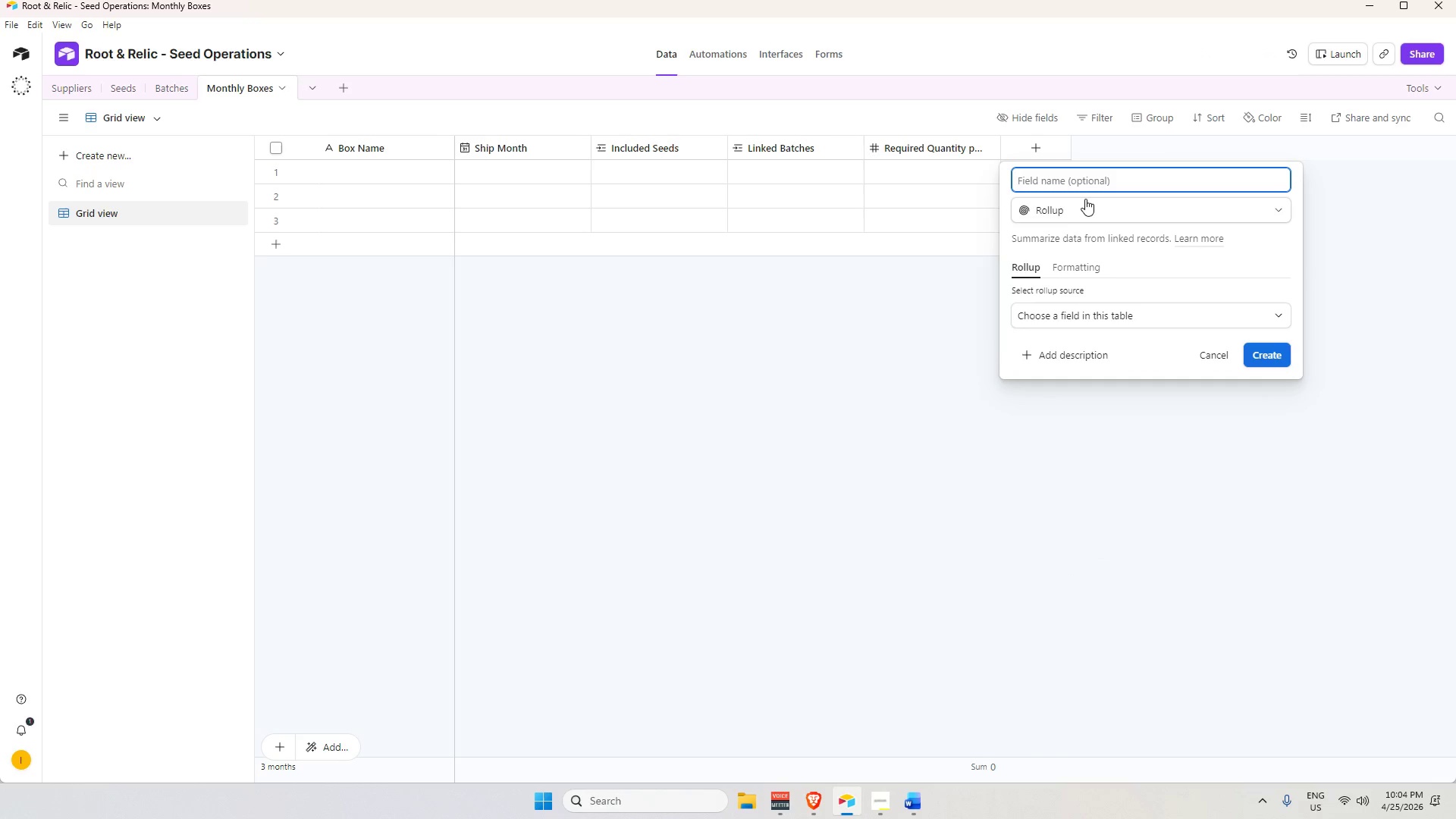 
type(QC Status Rollup)
 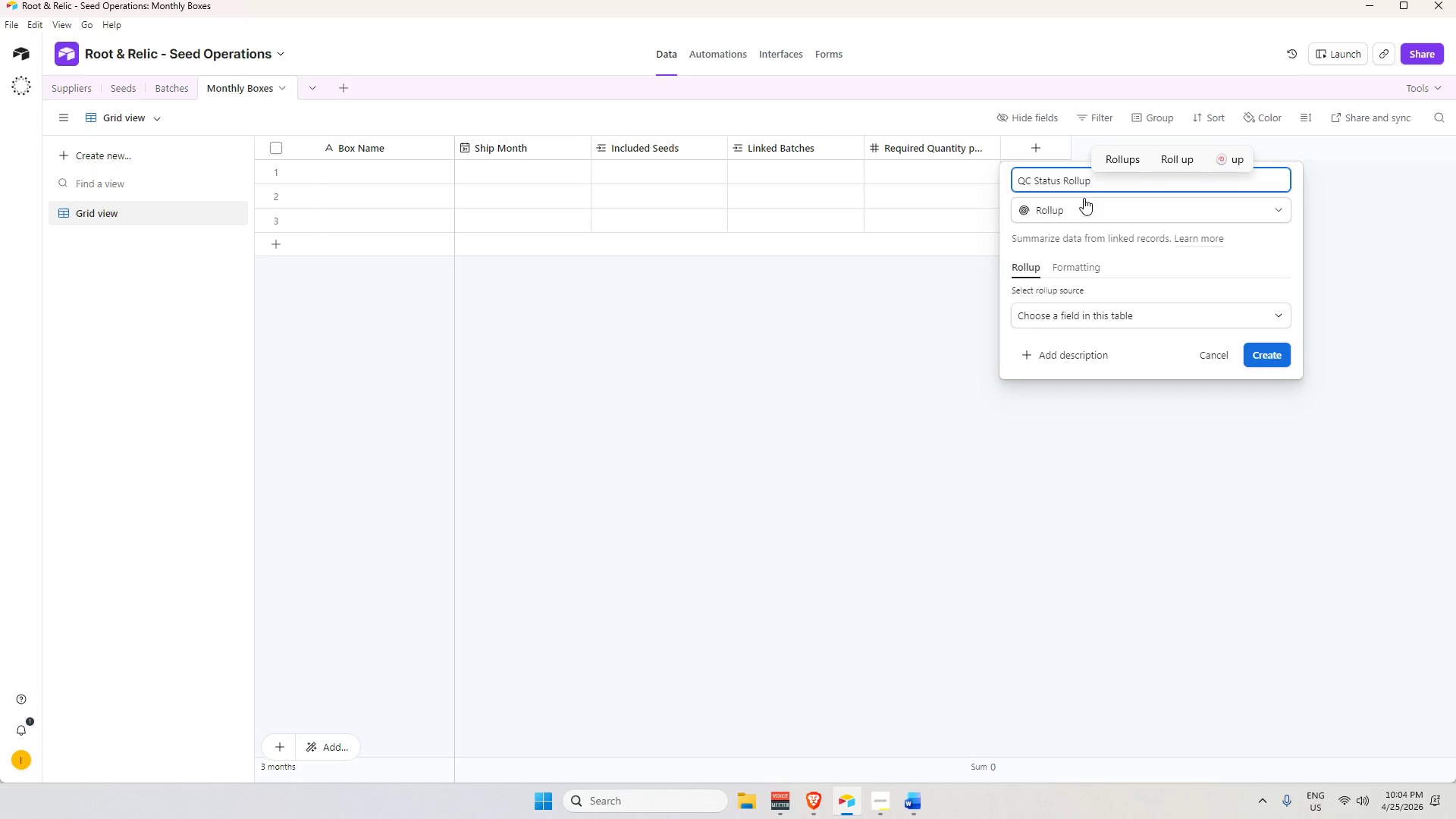 
wait(6.78)
 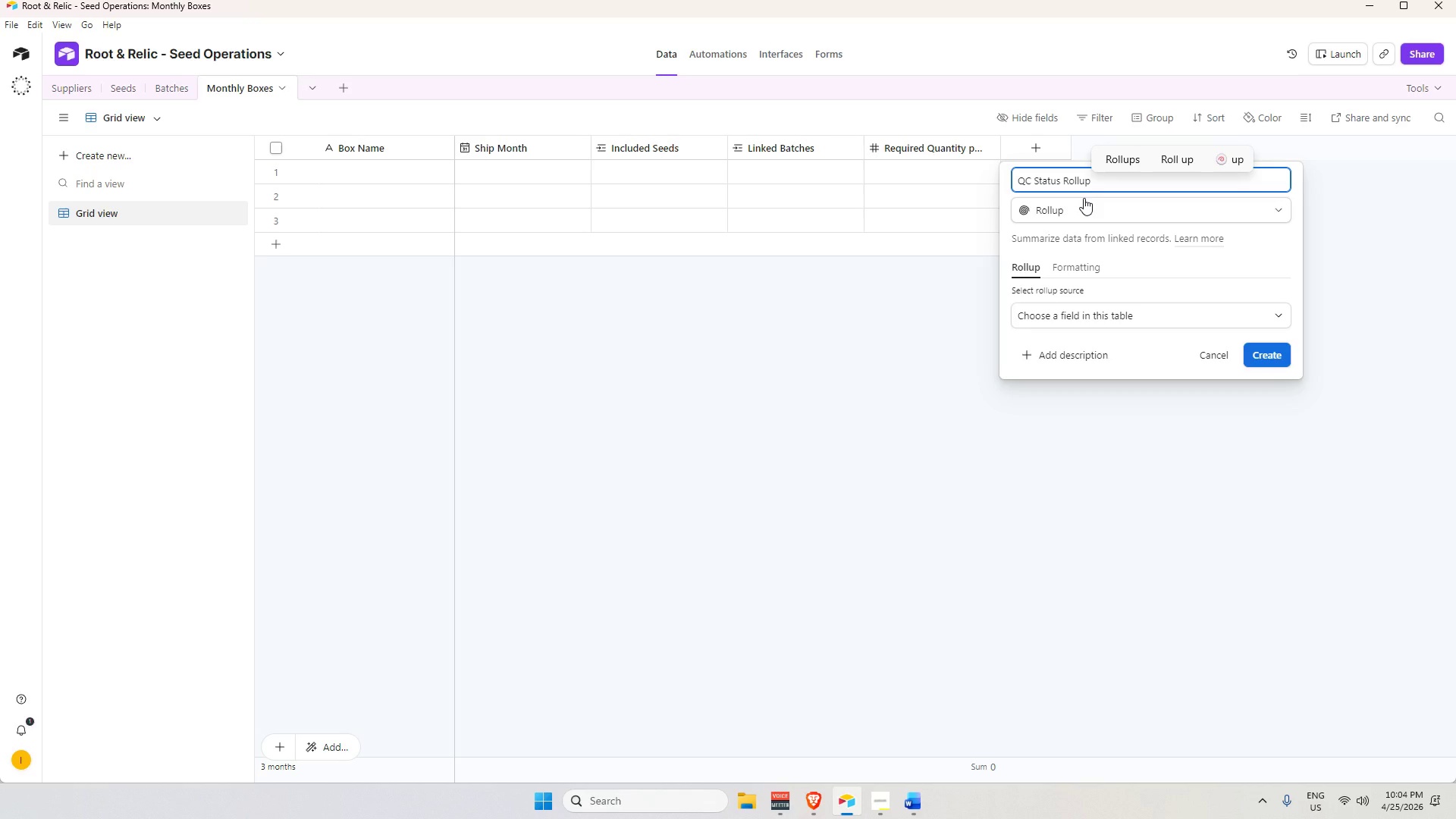 
left_click([1184, 230])
 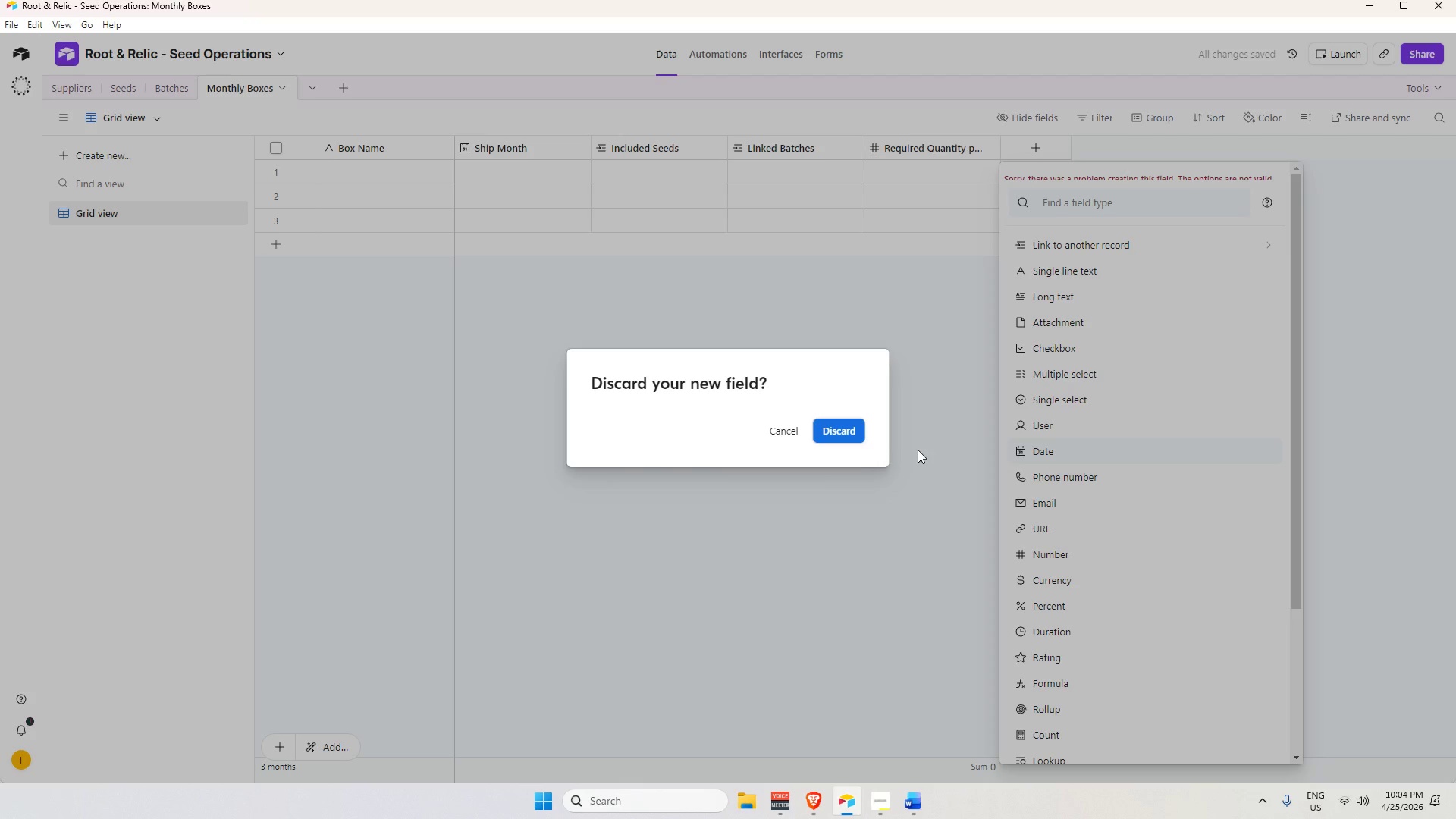 
left_click([792, 432])
 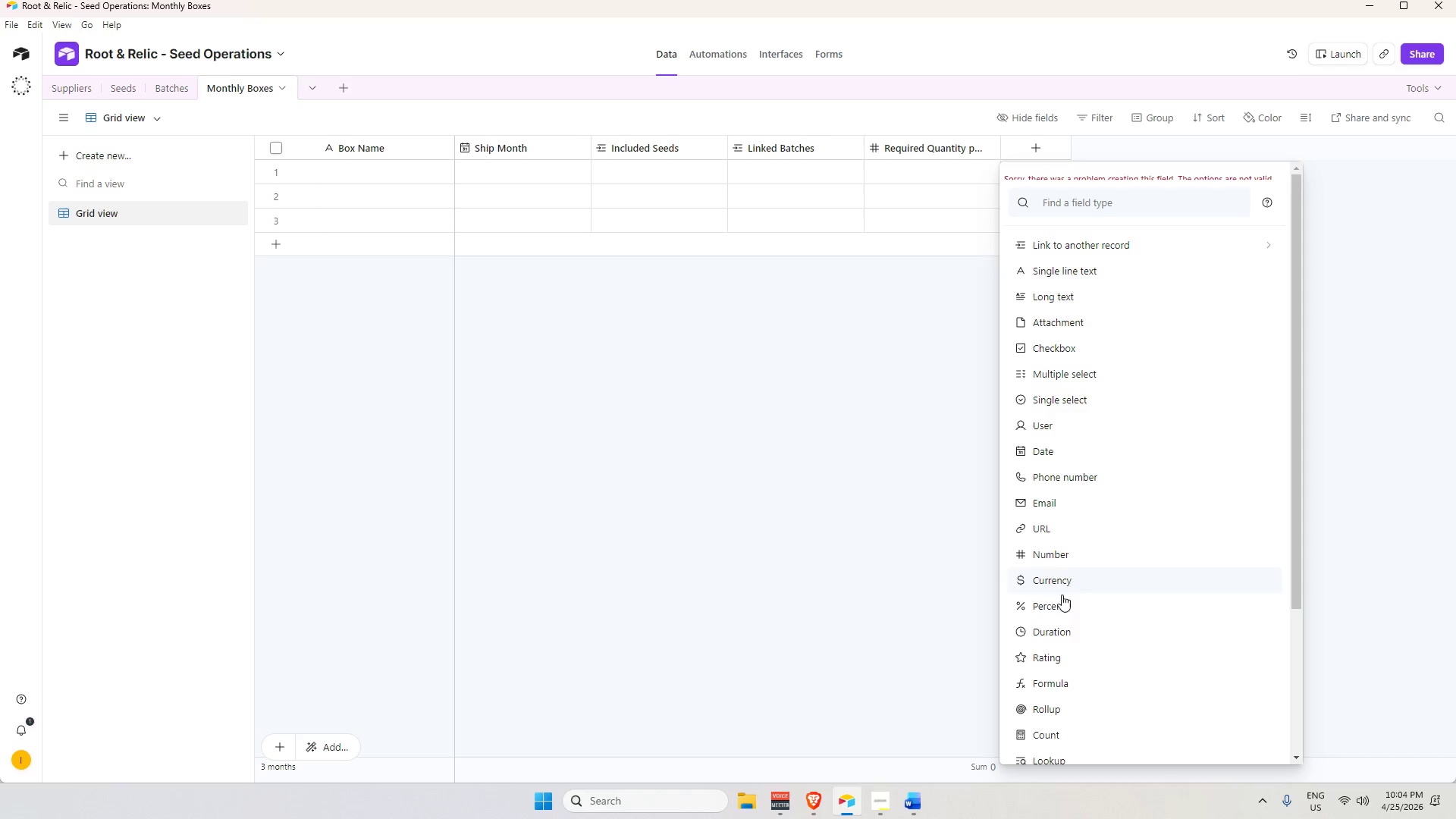 
scroll: coordinate [1063, 598], scroll_direction: down, amount: 4.0
 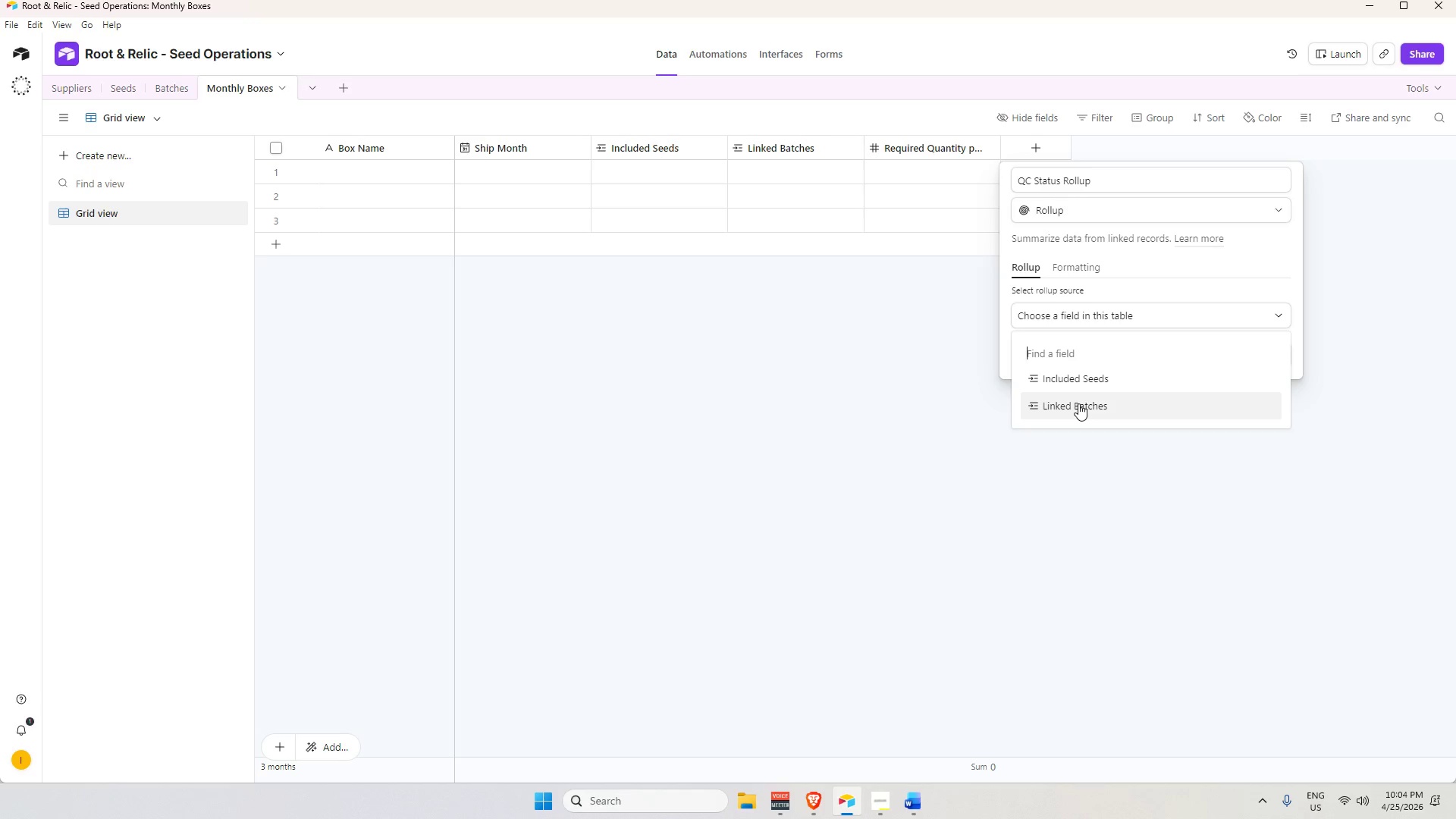 
wait(13.68)
 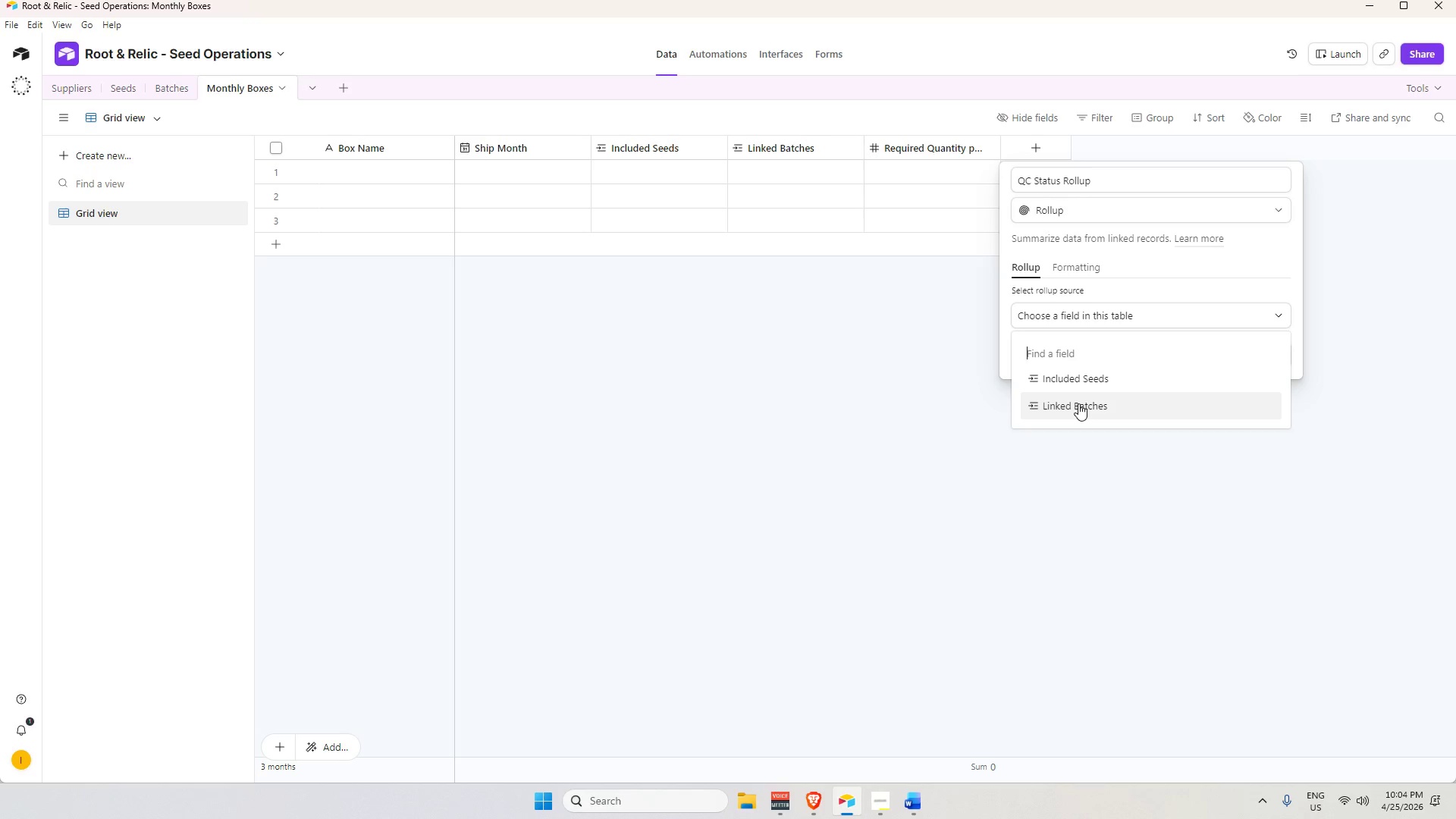 
scroll: coordinate [1138, 375], scroll_direction: up, amount: 2.0
 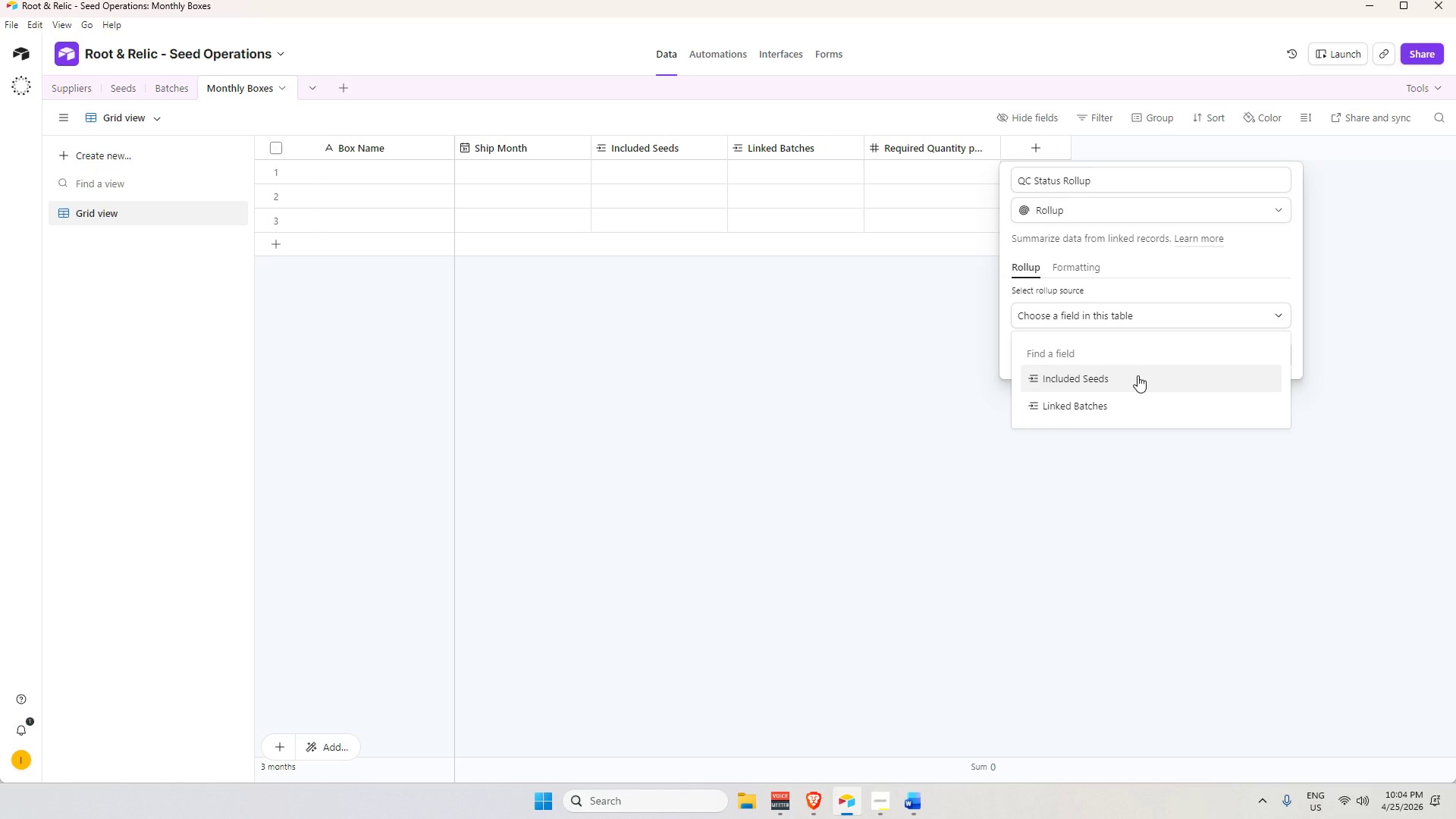 
wait(5.16)
 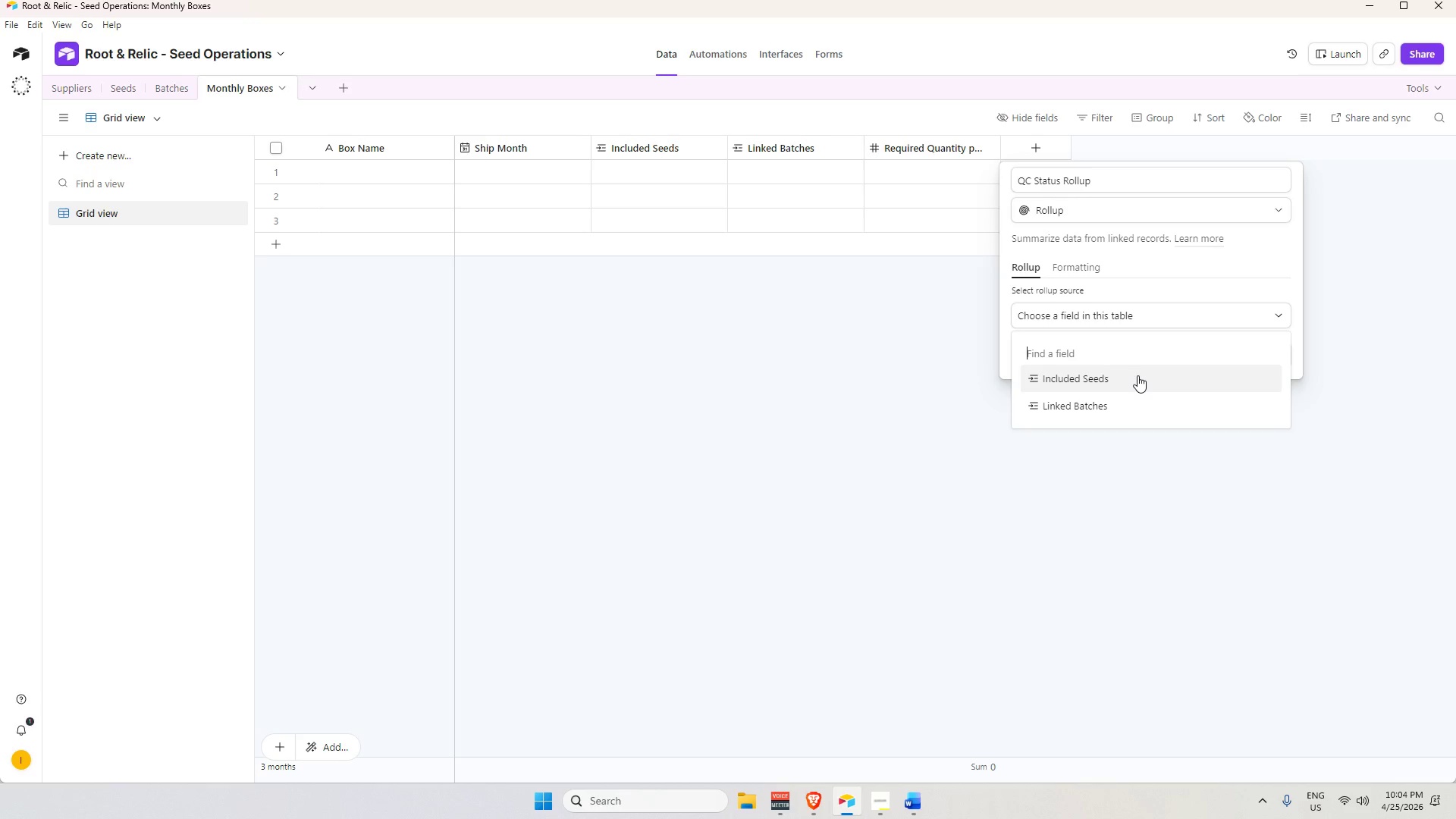 
left_click([168, 84])
 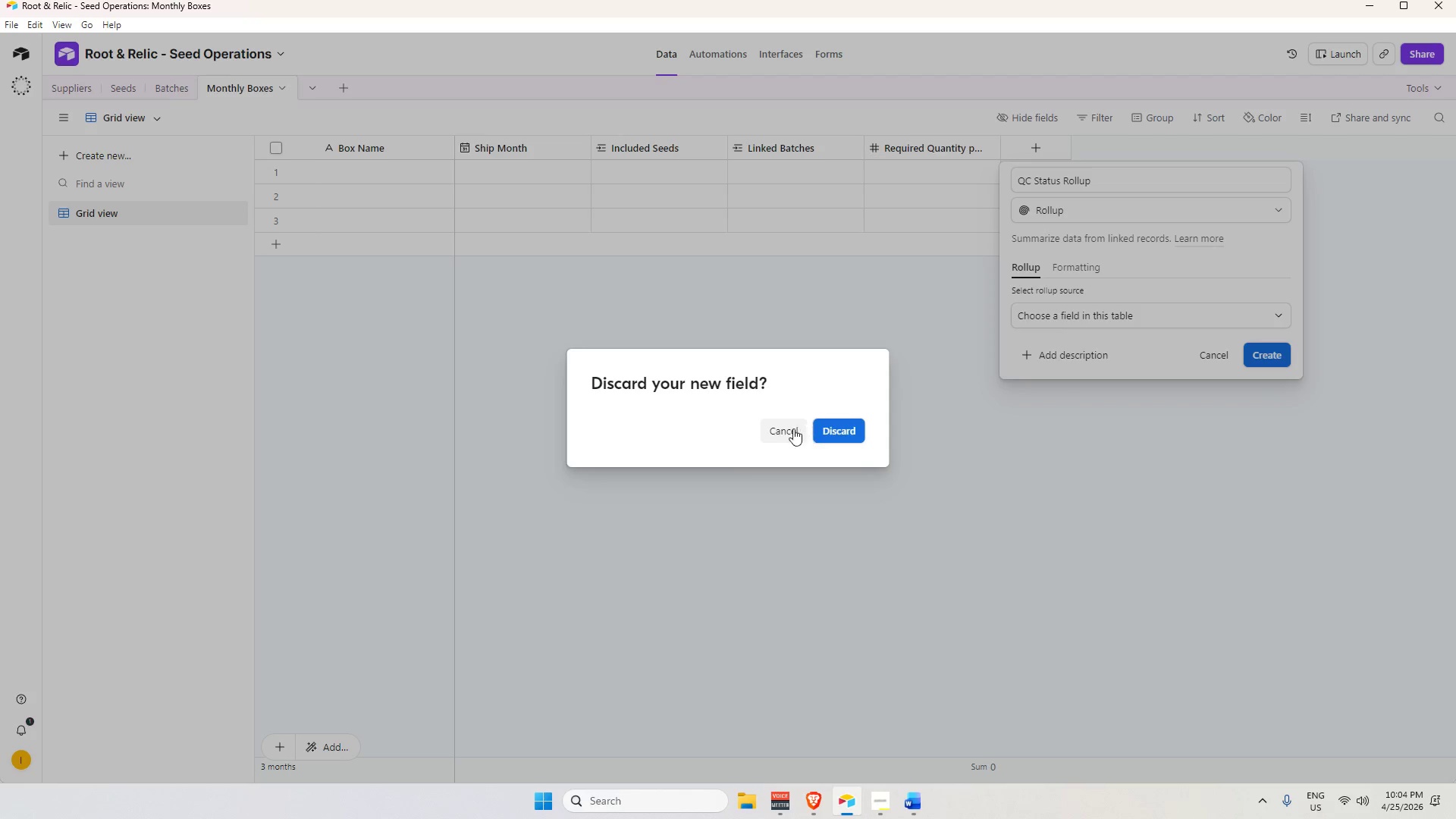 
left_click([792, 428])
 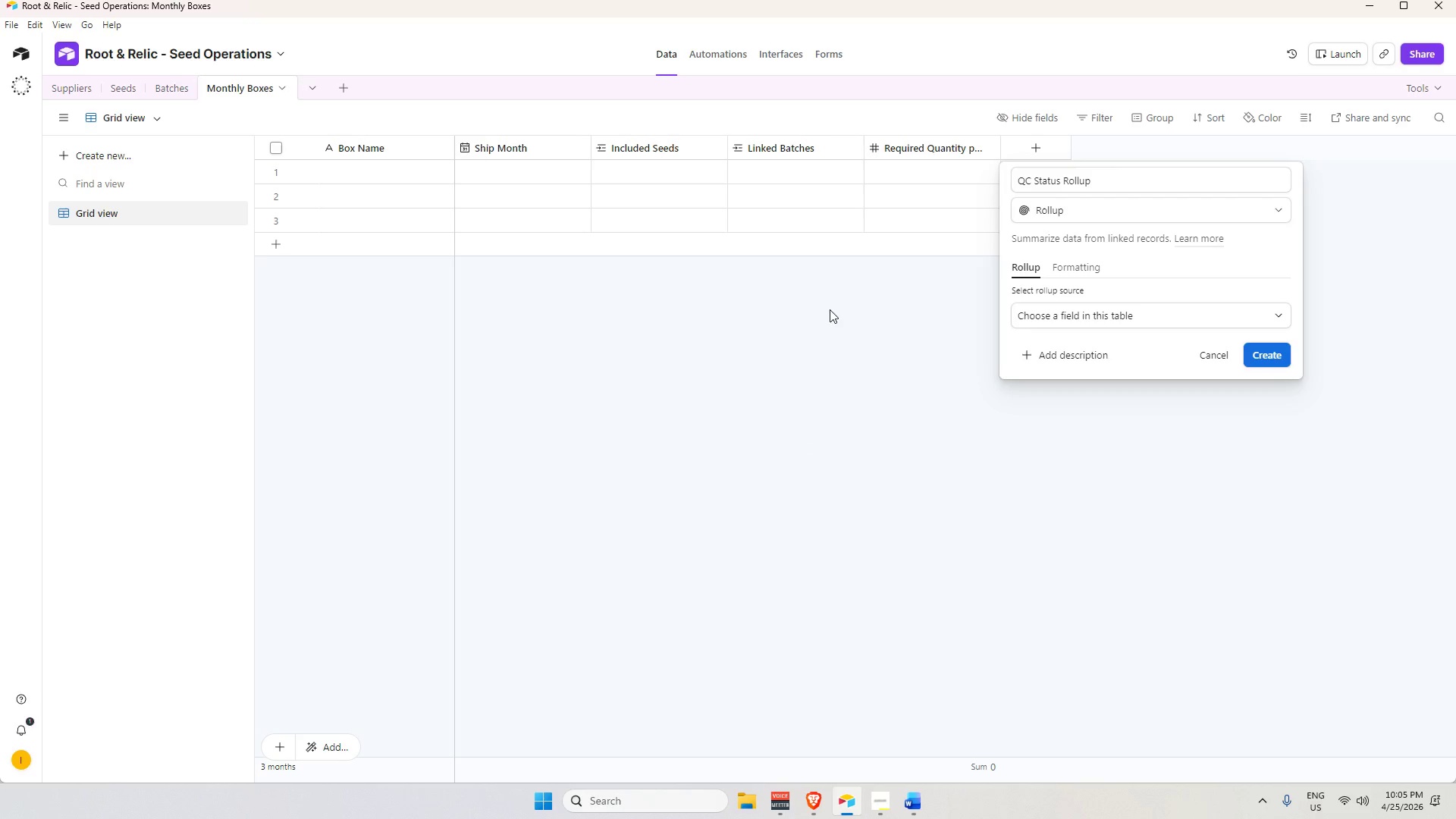 
wait(26.44)
 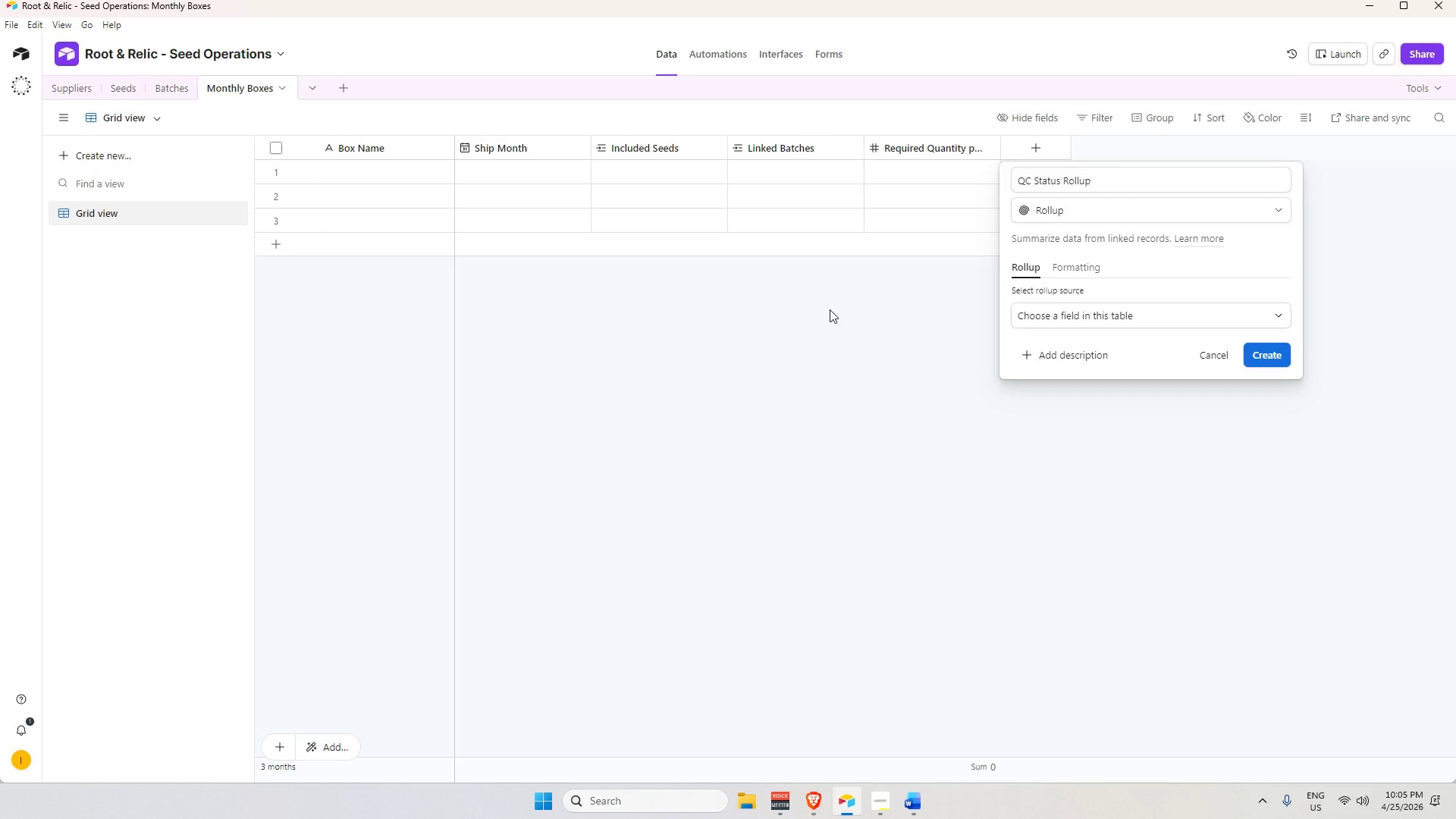 
left_click([1097, 312])
 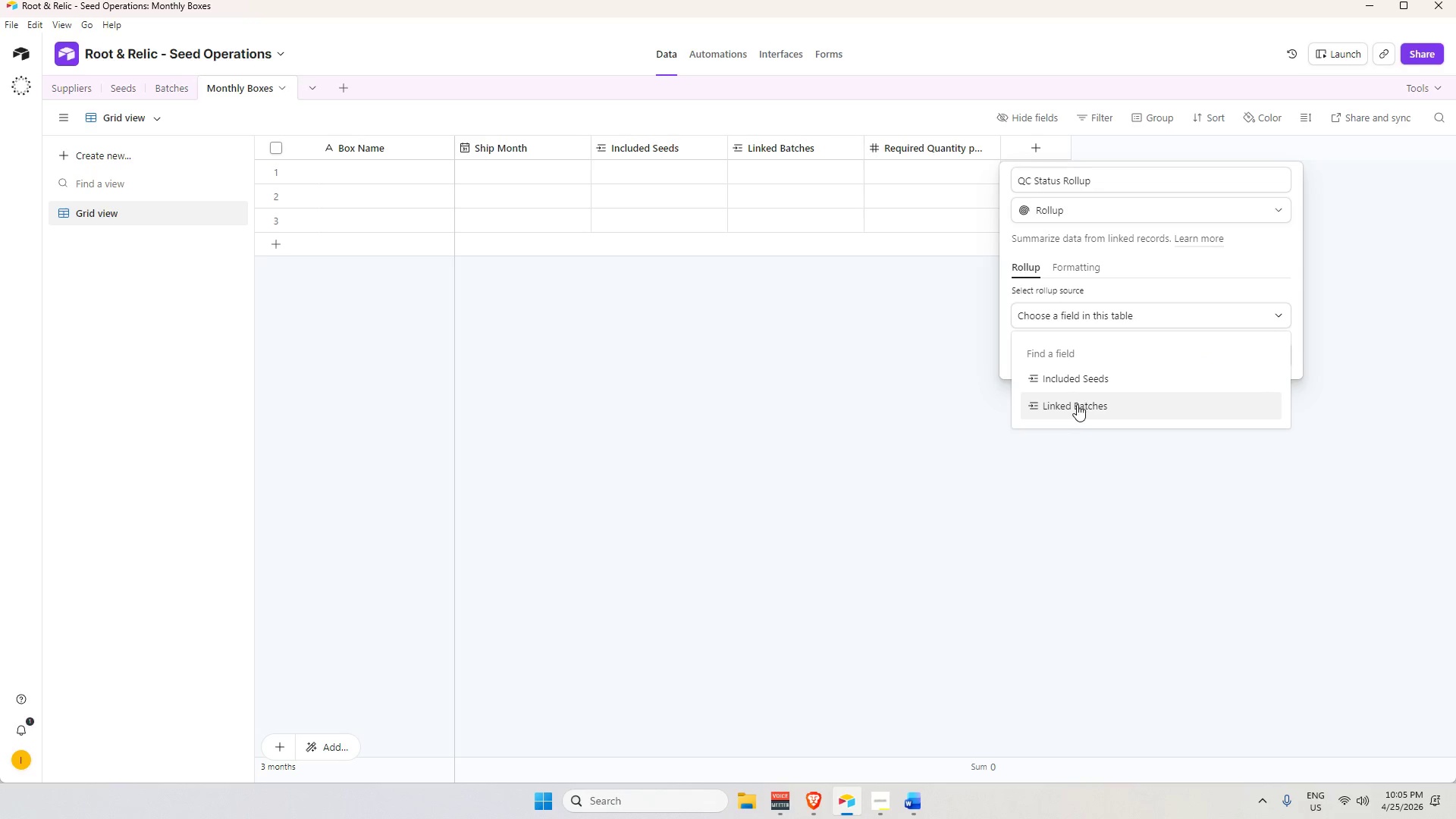 
wait(10.28)
 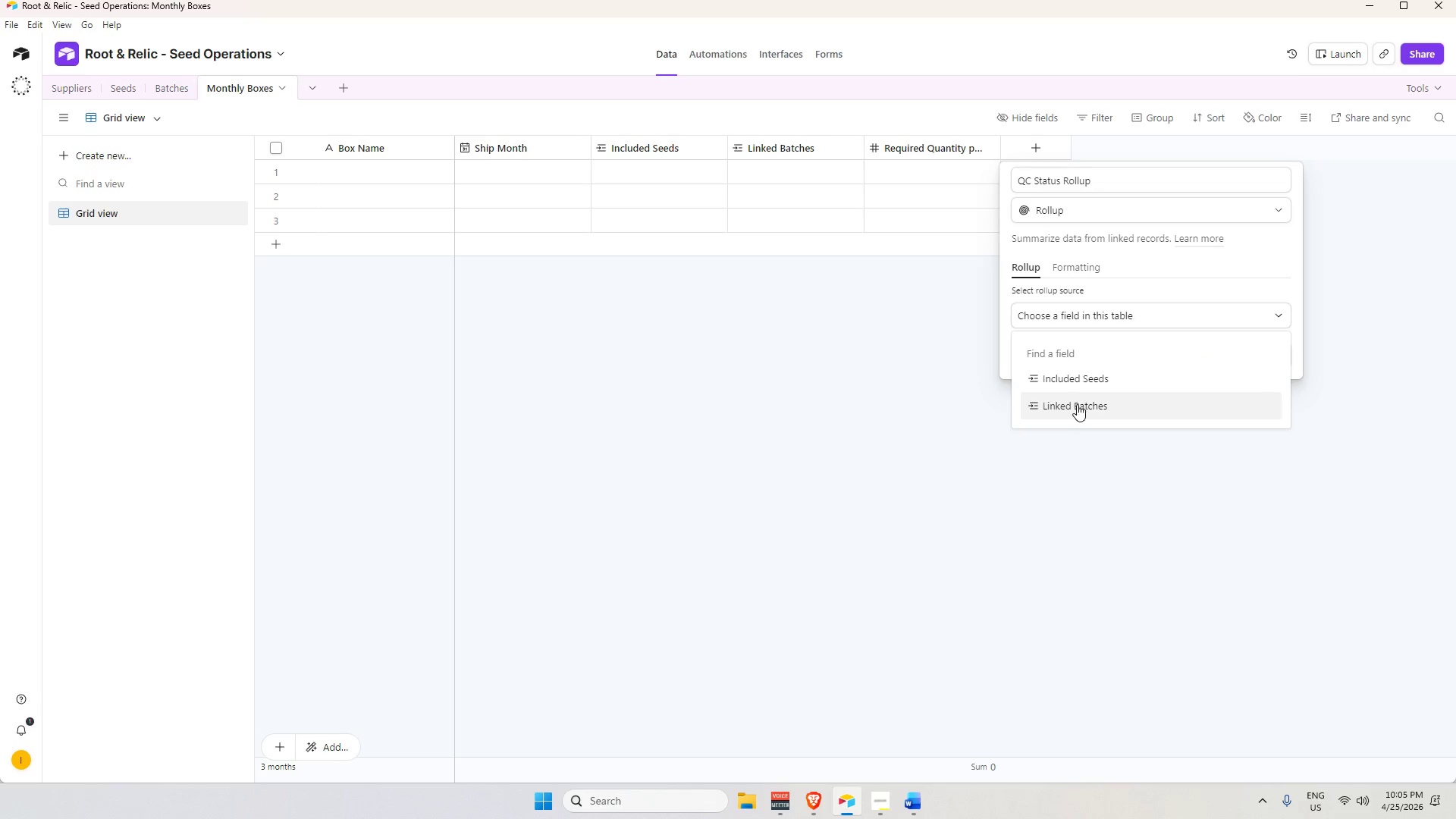 
left_click([1090, 271])
 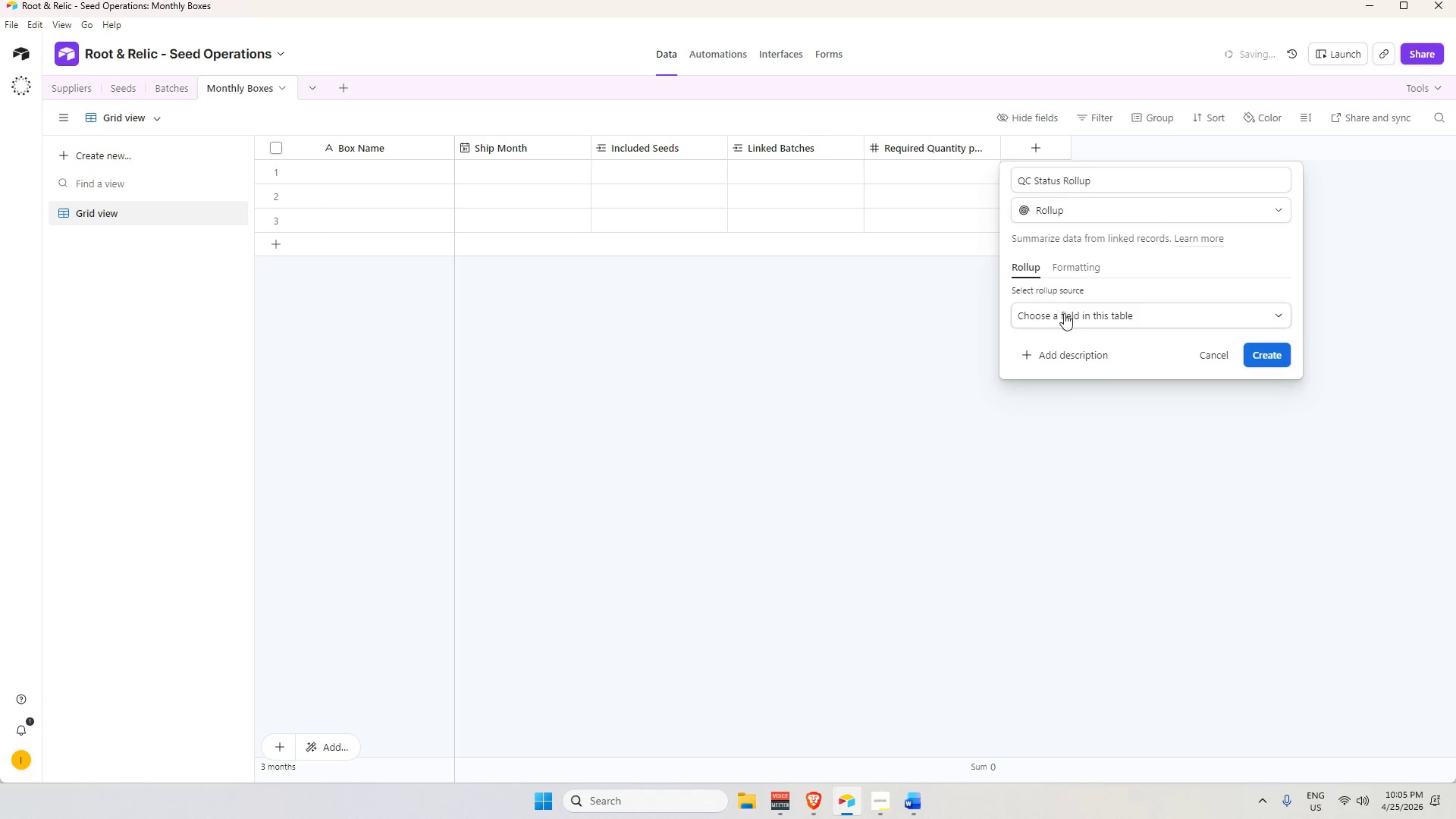 
left_click([1068, 320])
 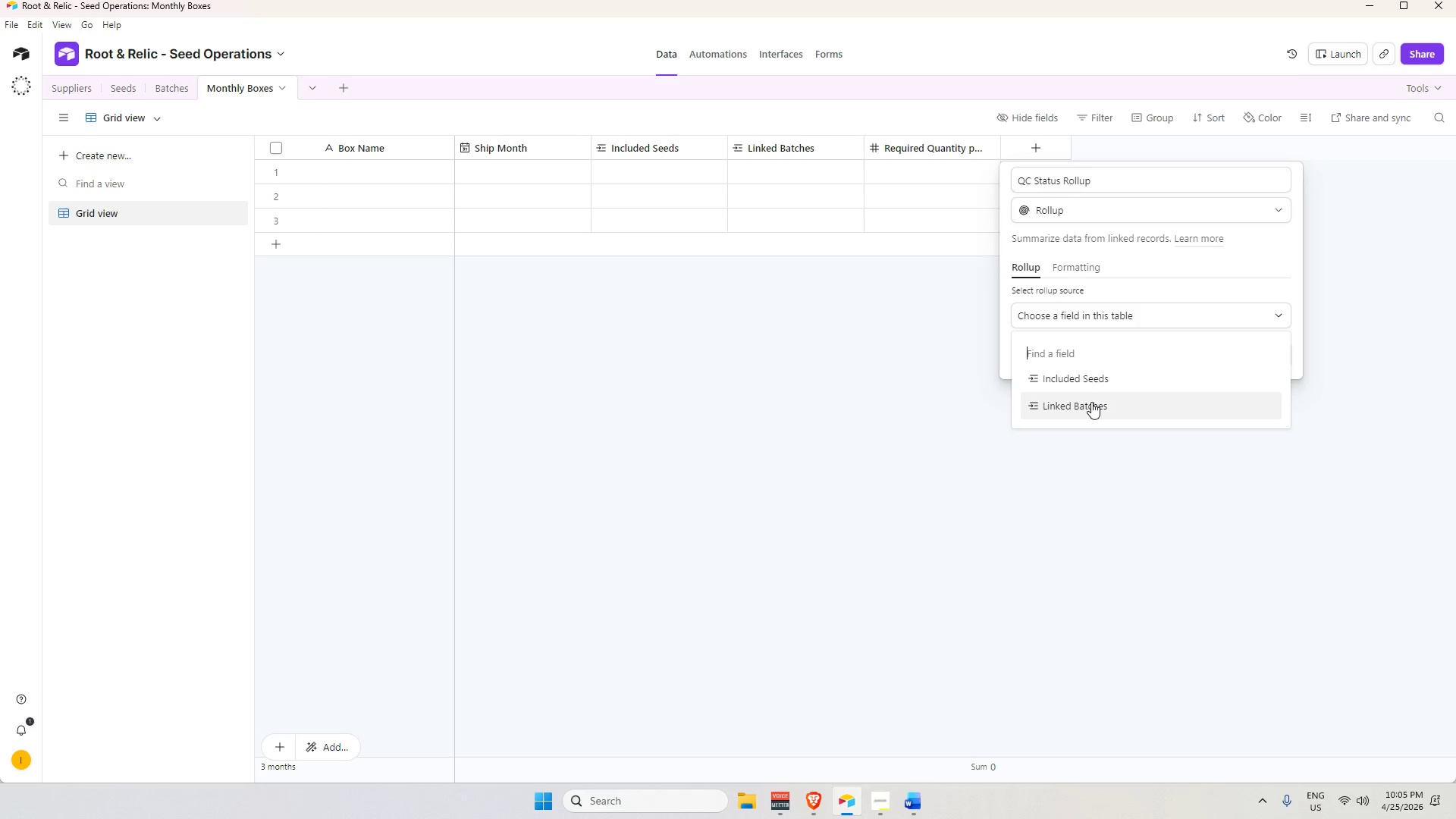 
wait(12.44)
 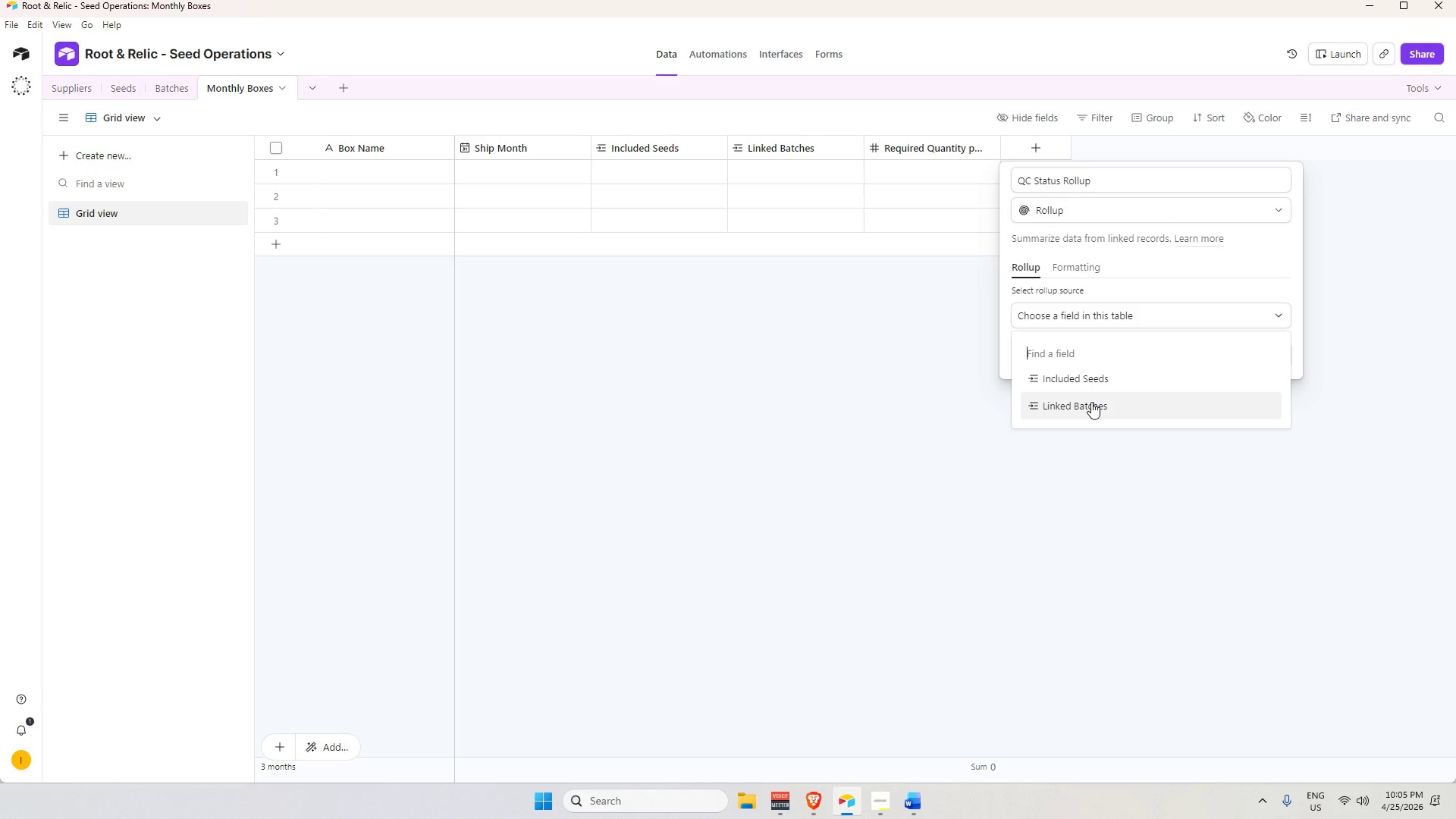 
left_click([1086, 369])
 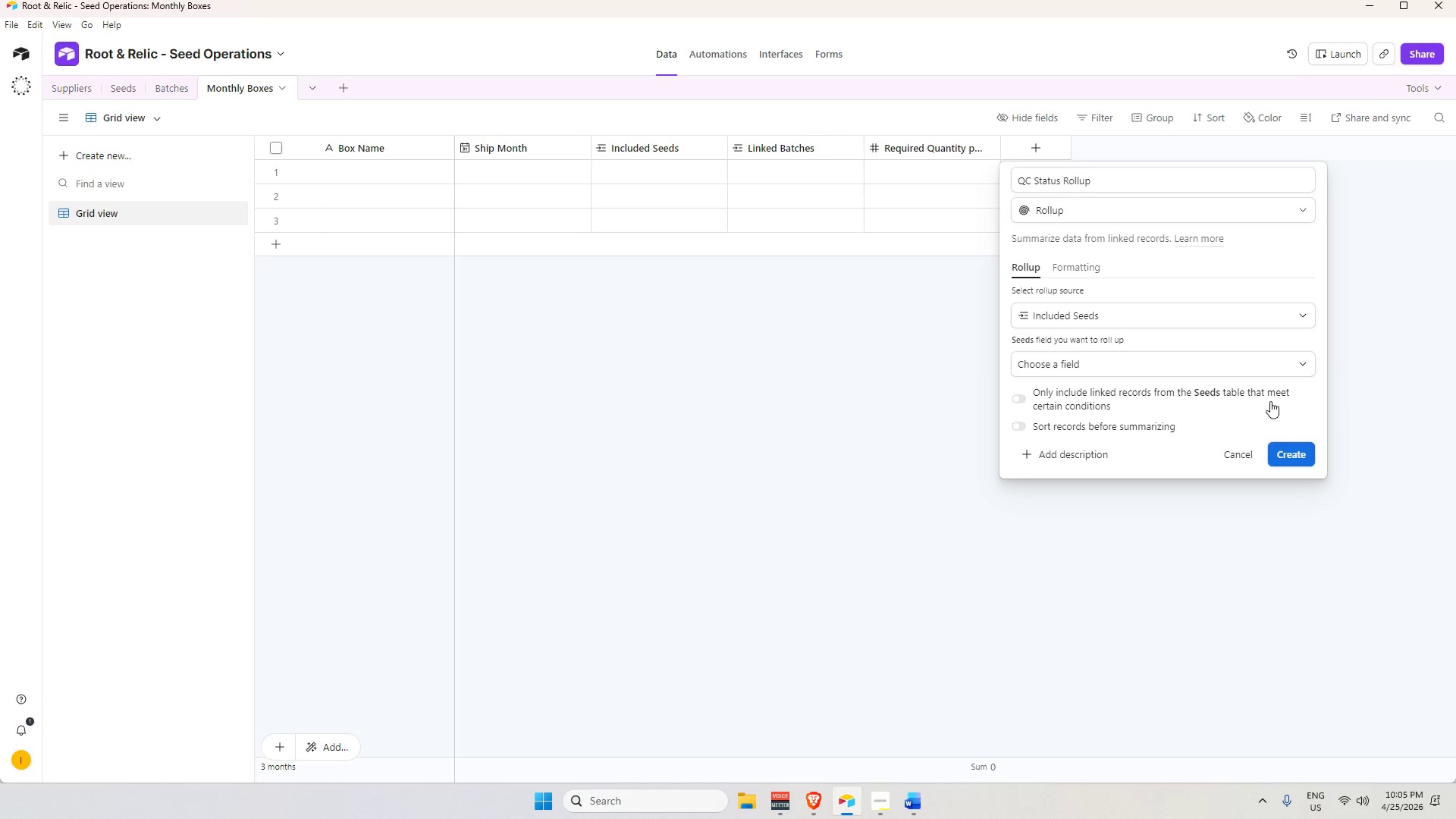 
wait(8.23)
 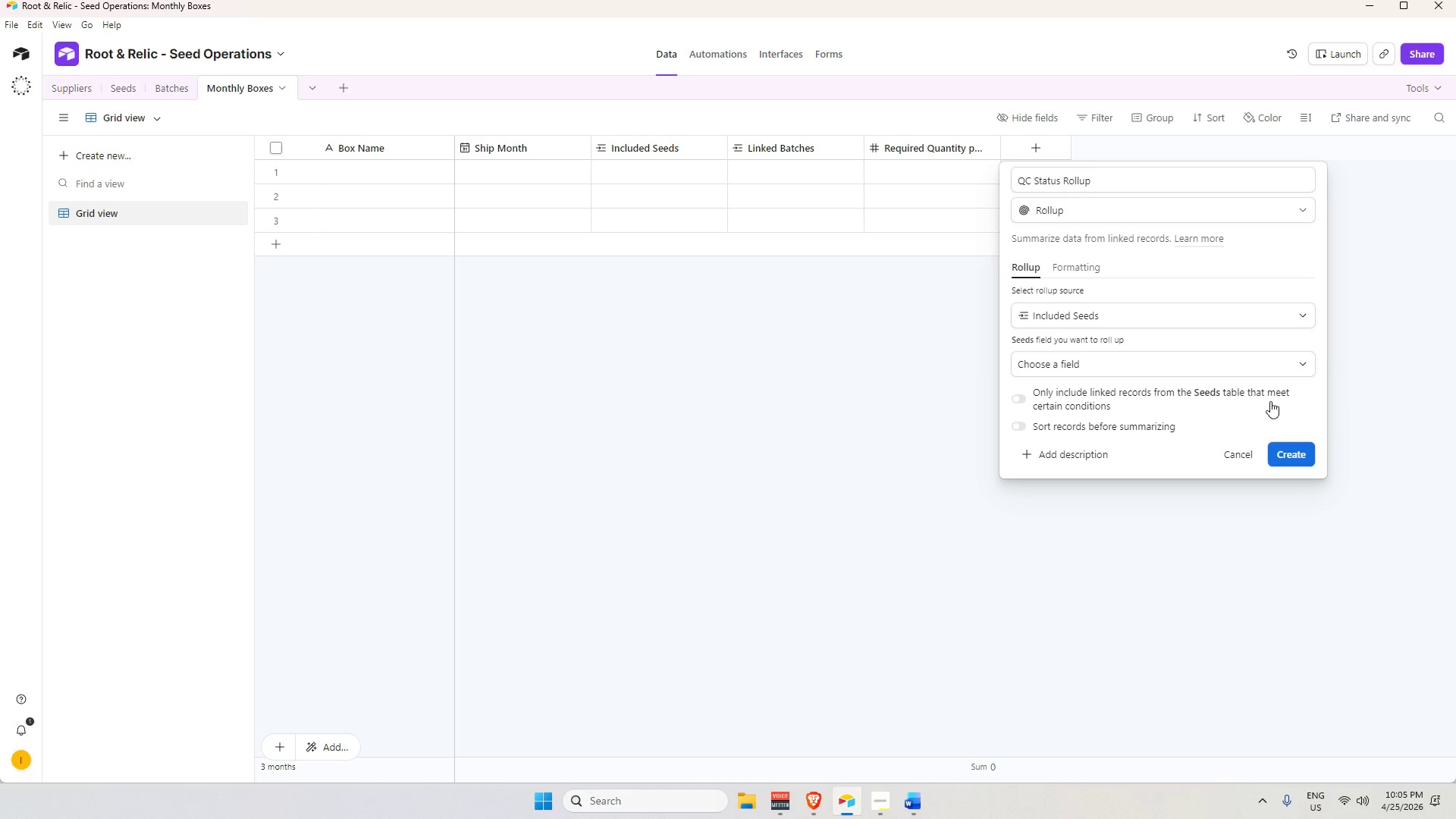 
left_click([1206, 375])
 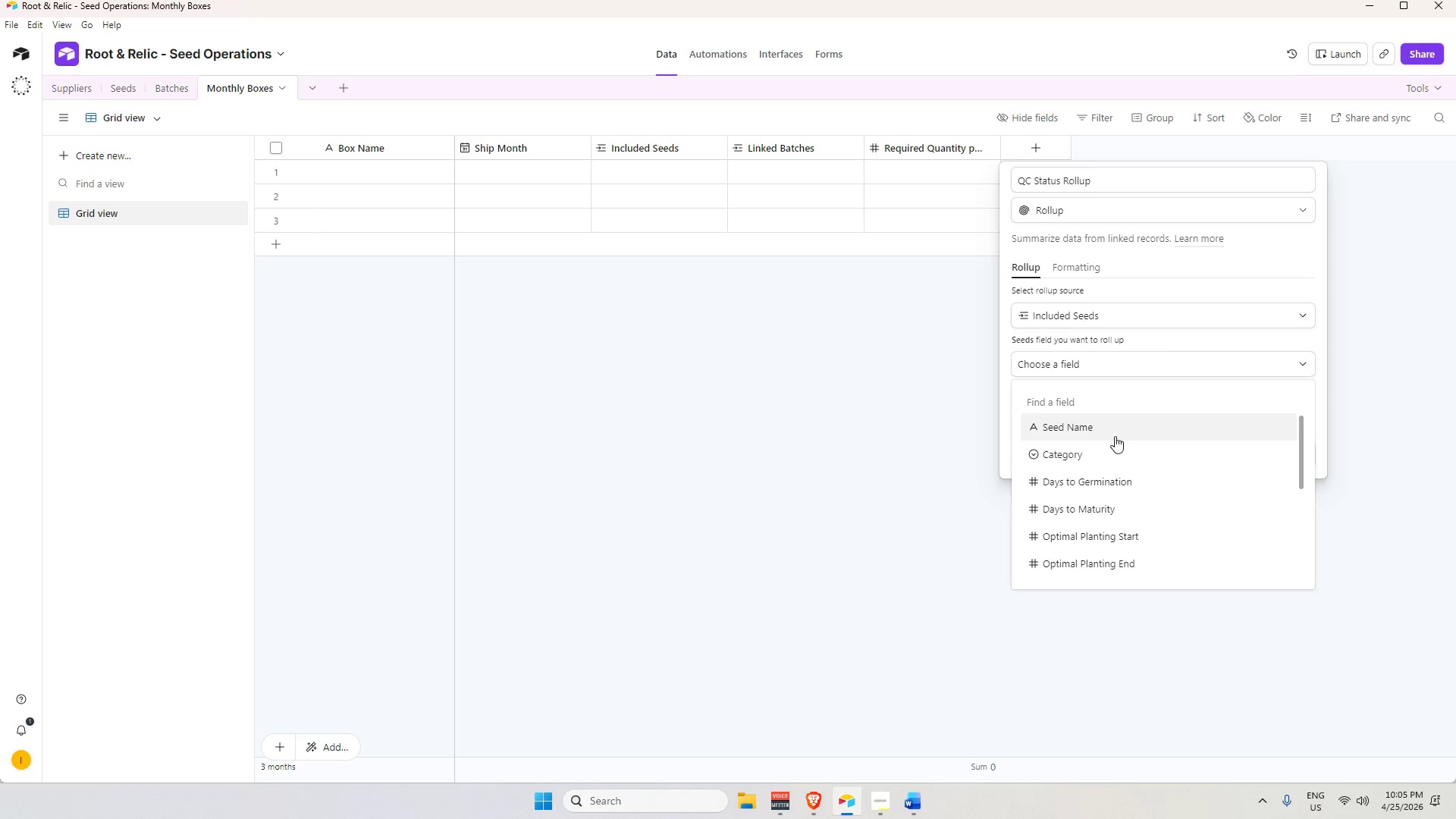 
scroll: coordinate [1102, 518], scroll_direction: up, amount: 2.0
 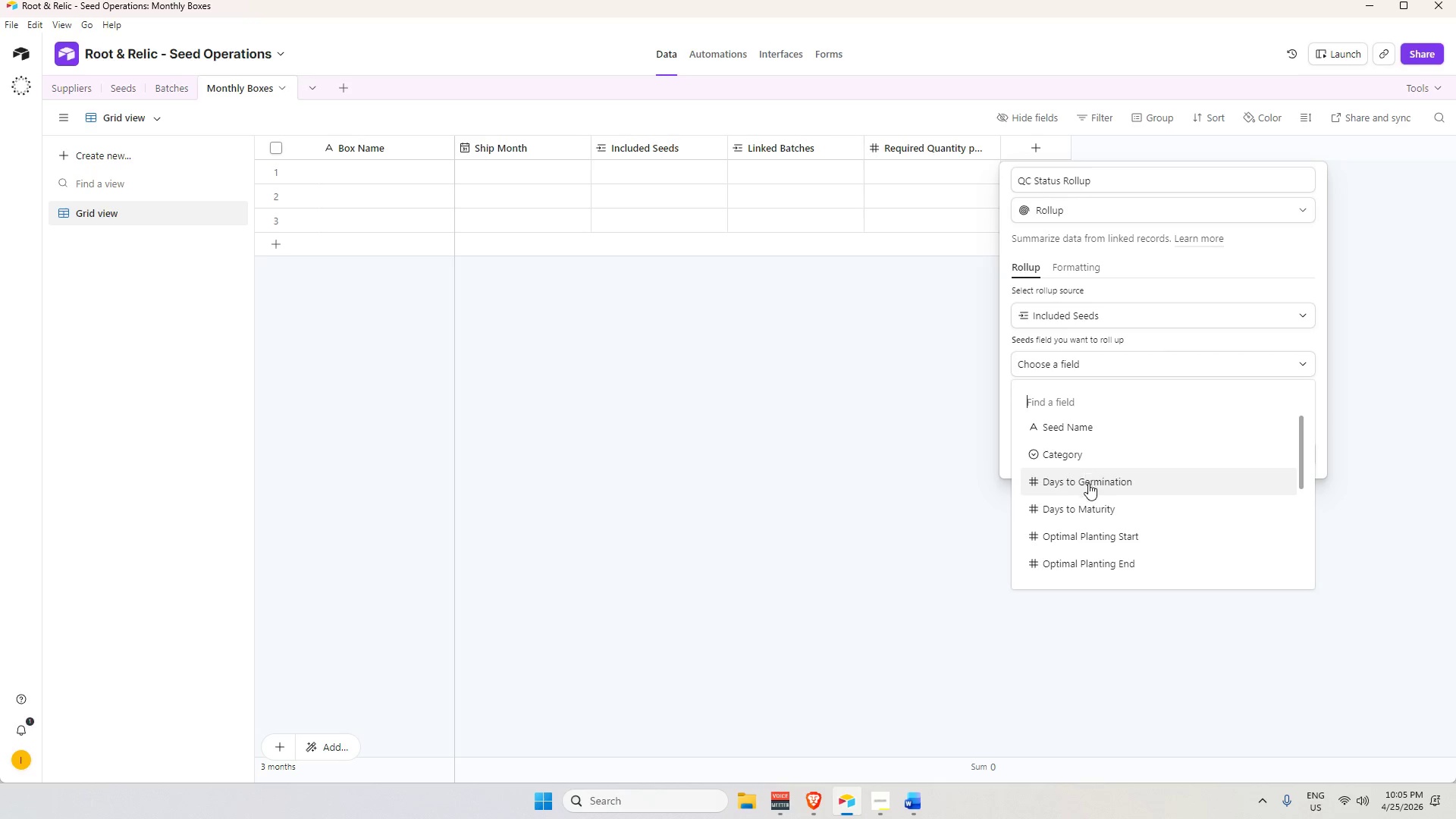 
scroll: coordinate [1093, 490], scroll_direction: down, amount: 1.0
 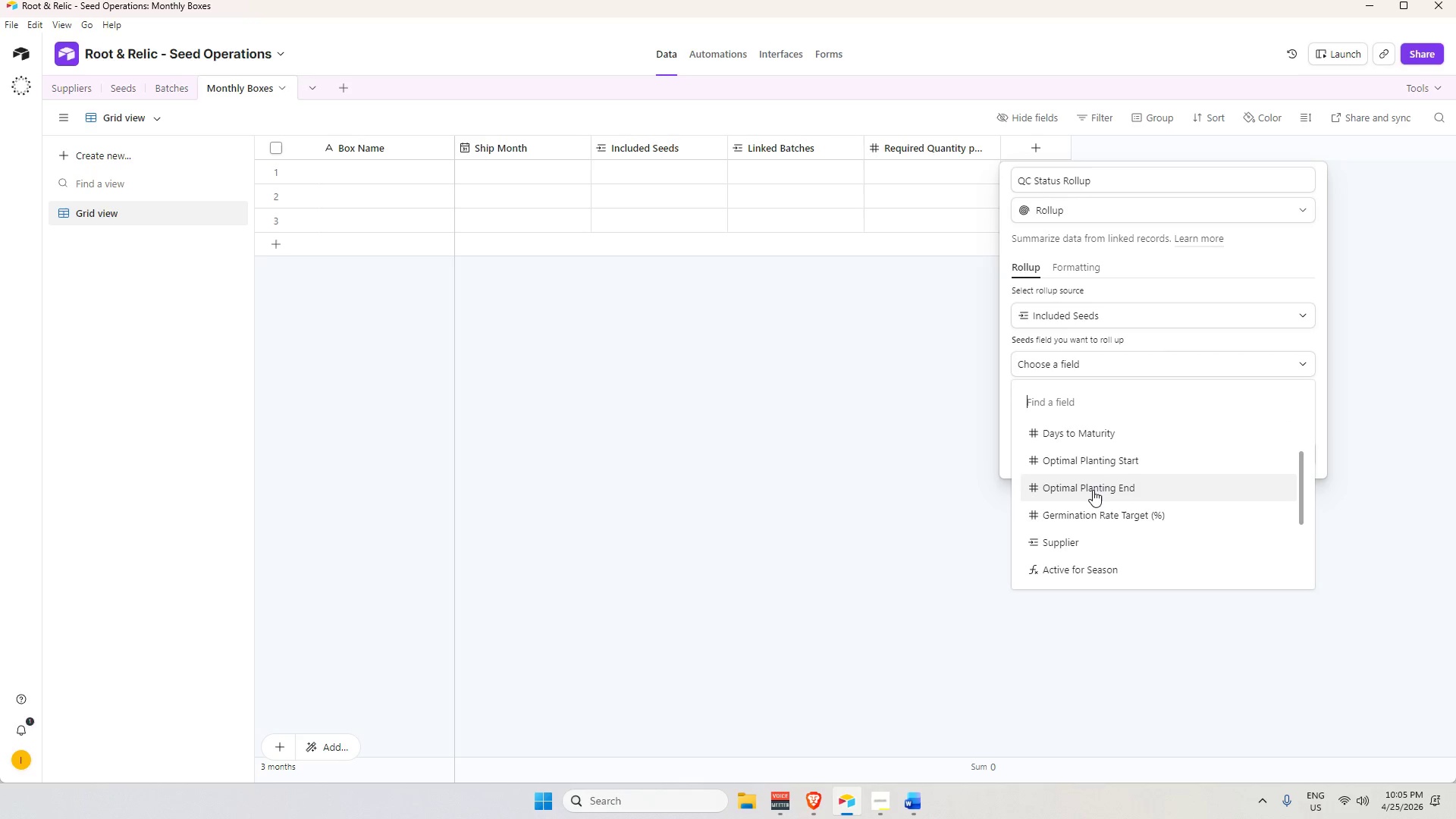 
scroll: coordinate [1093, 490], scroll_direction: up, amount: 4.0
 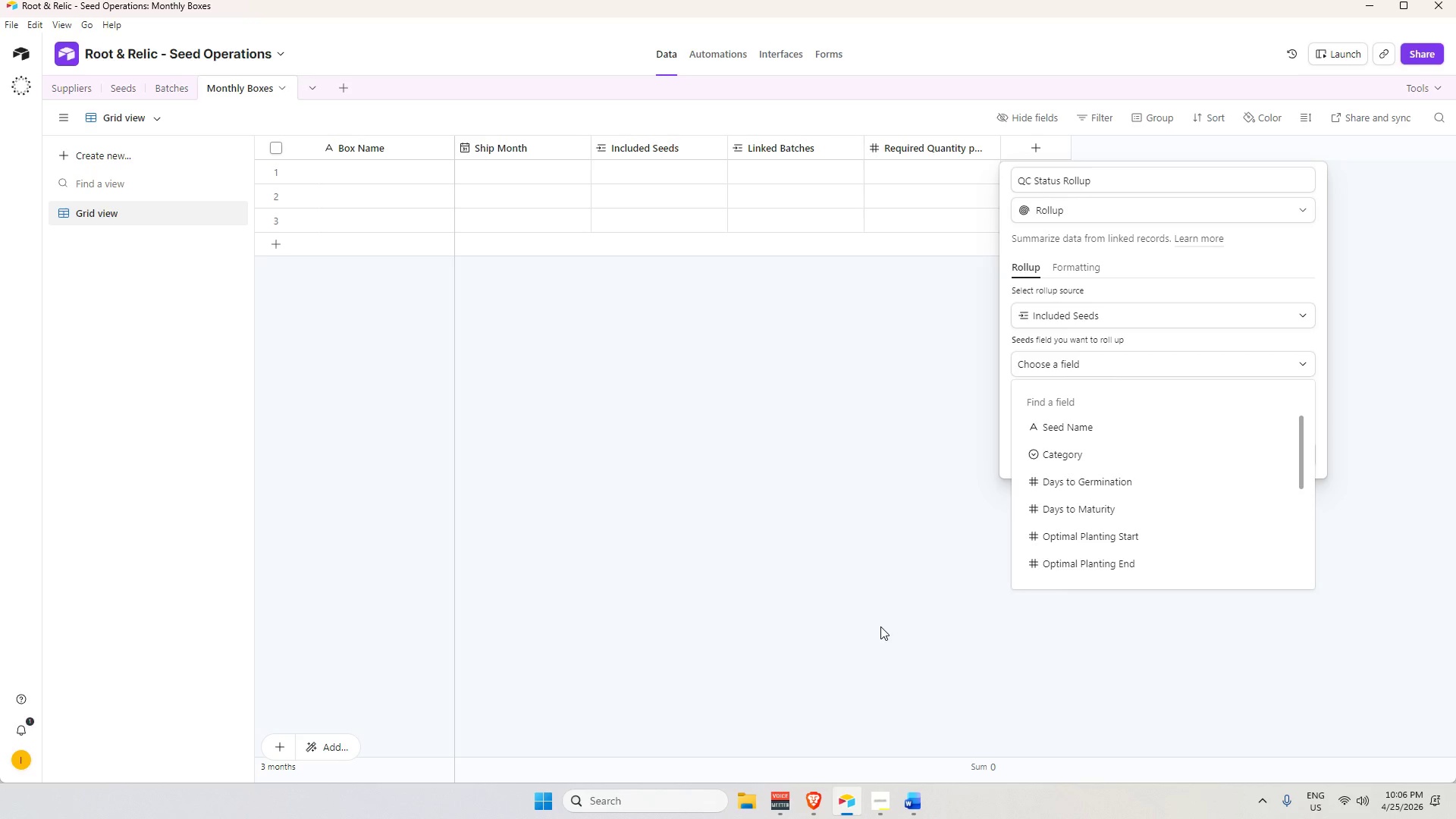 
wait(18.2)
 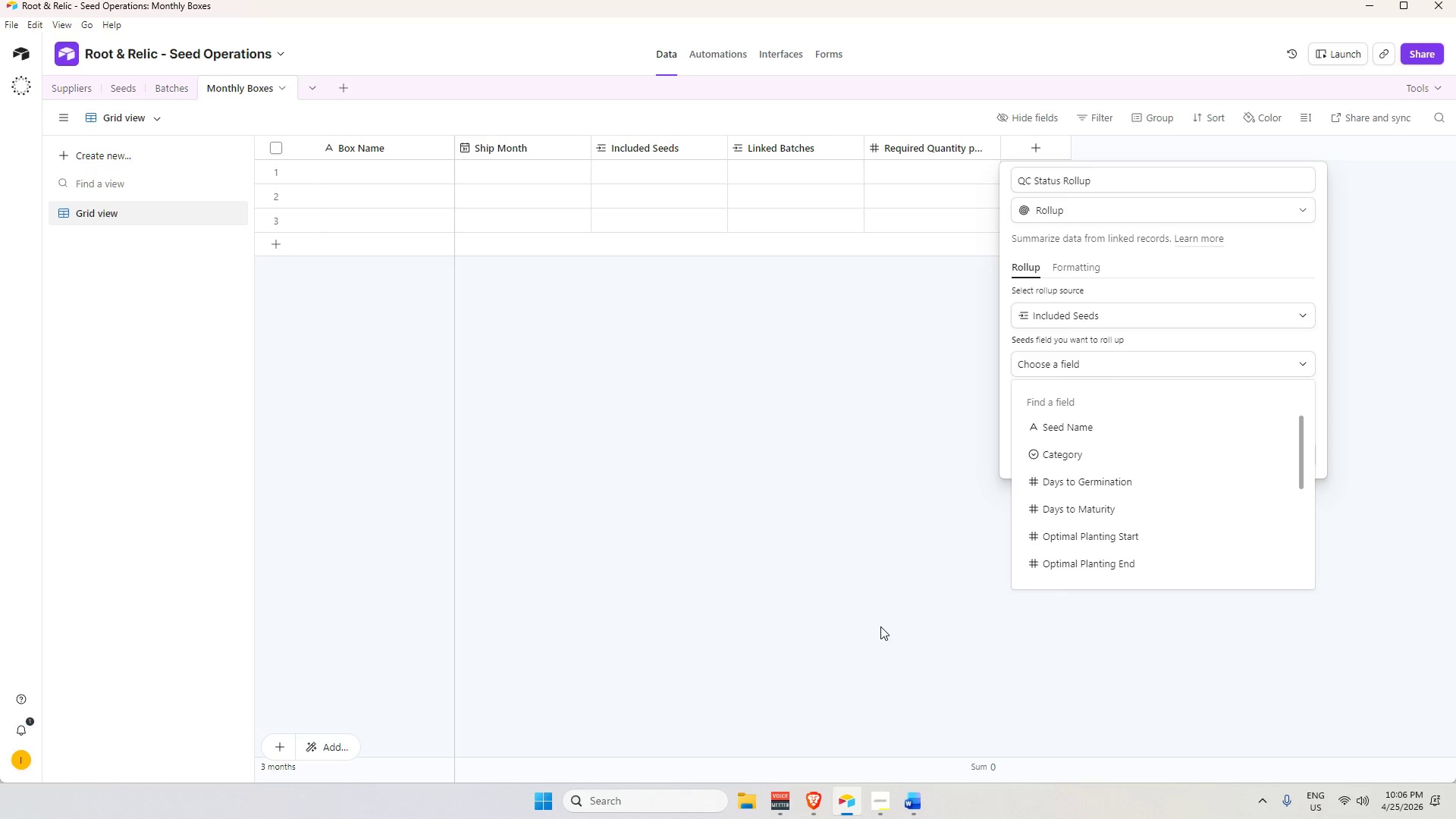 
scroll: coordinate [1133, 527], scroll_direction: down, amount: 5.0
 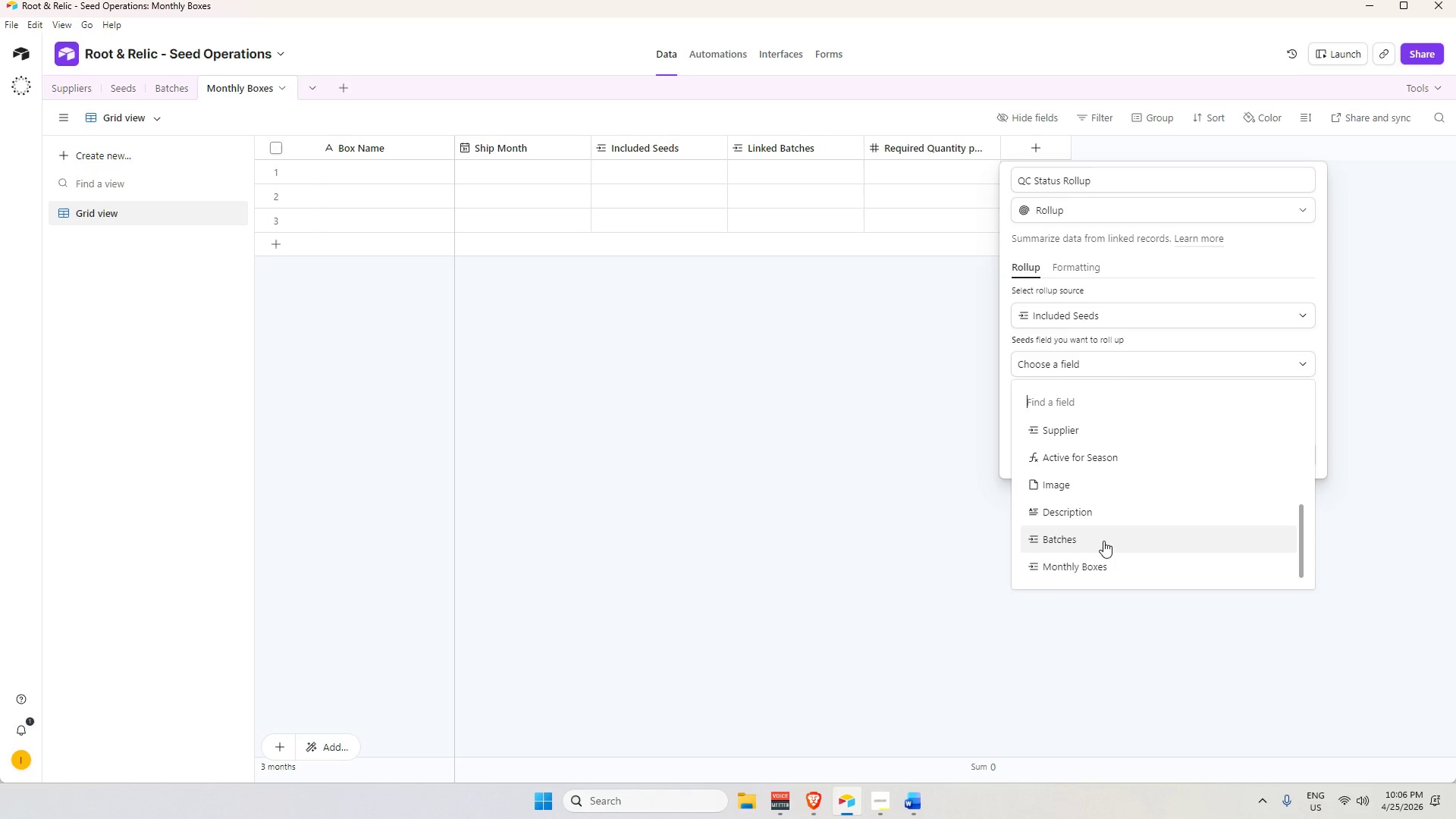 
wait(5.55)
 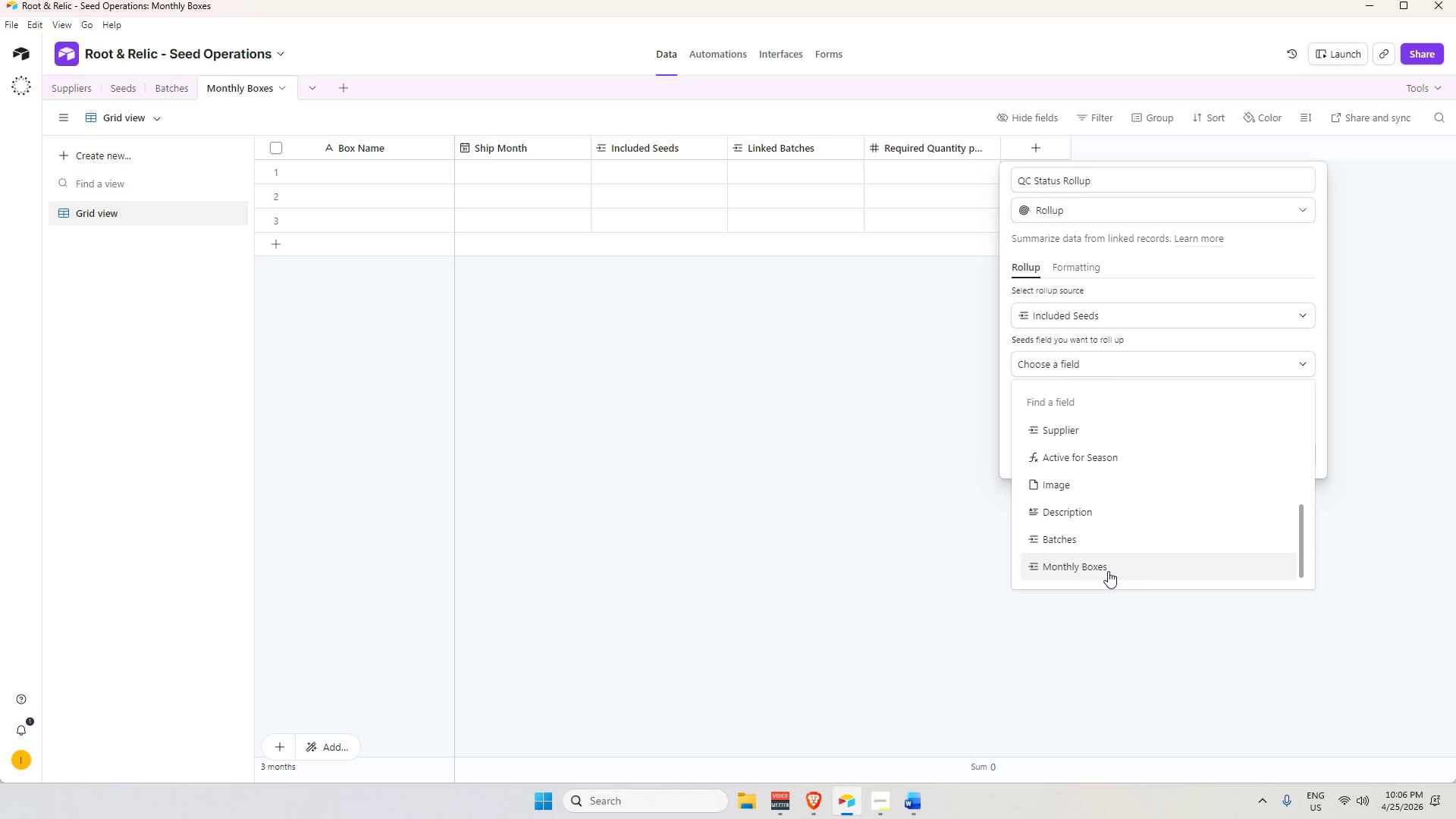 
left_click([1103, 541])
 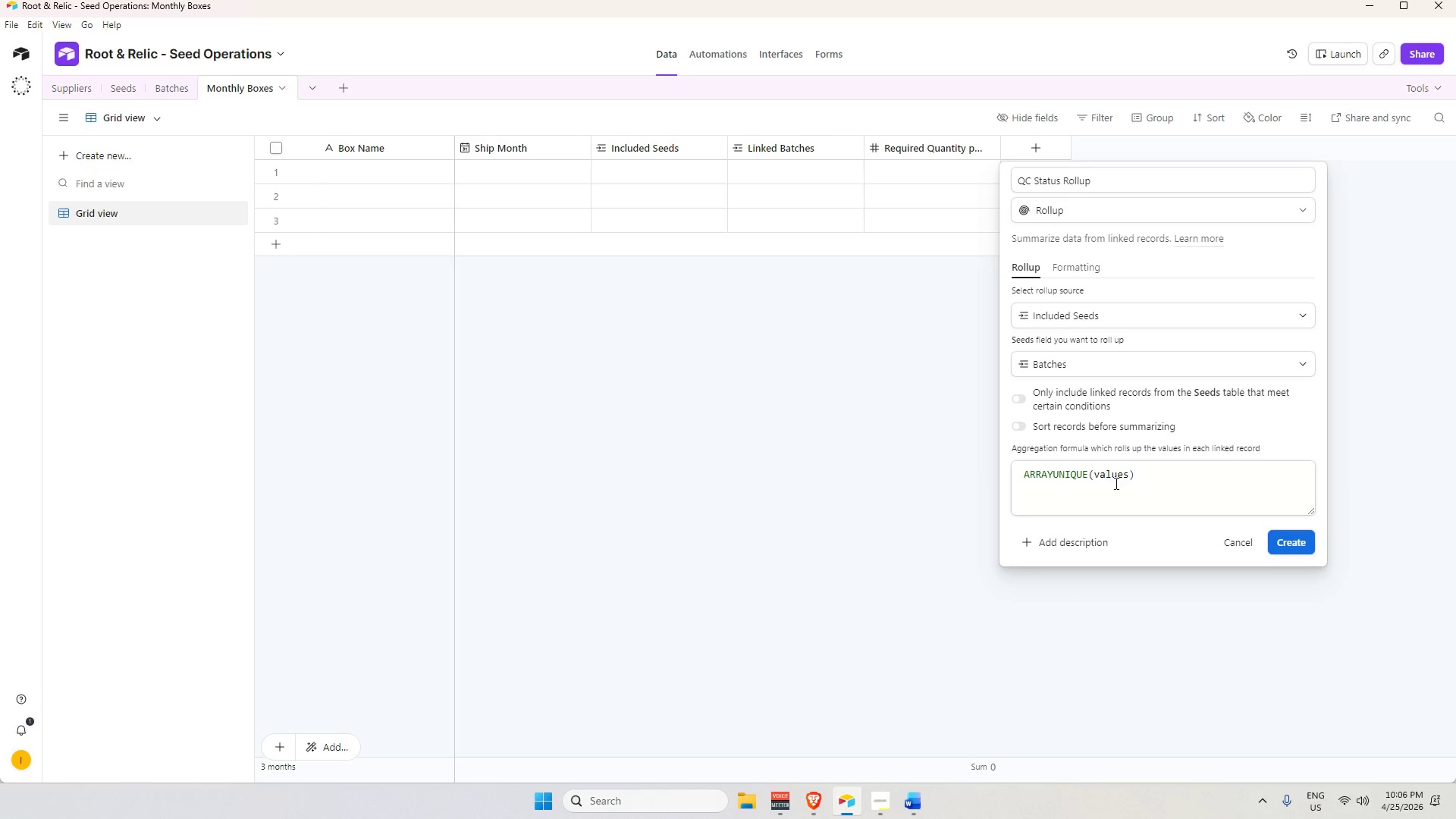 
left_click([1287, 548])
 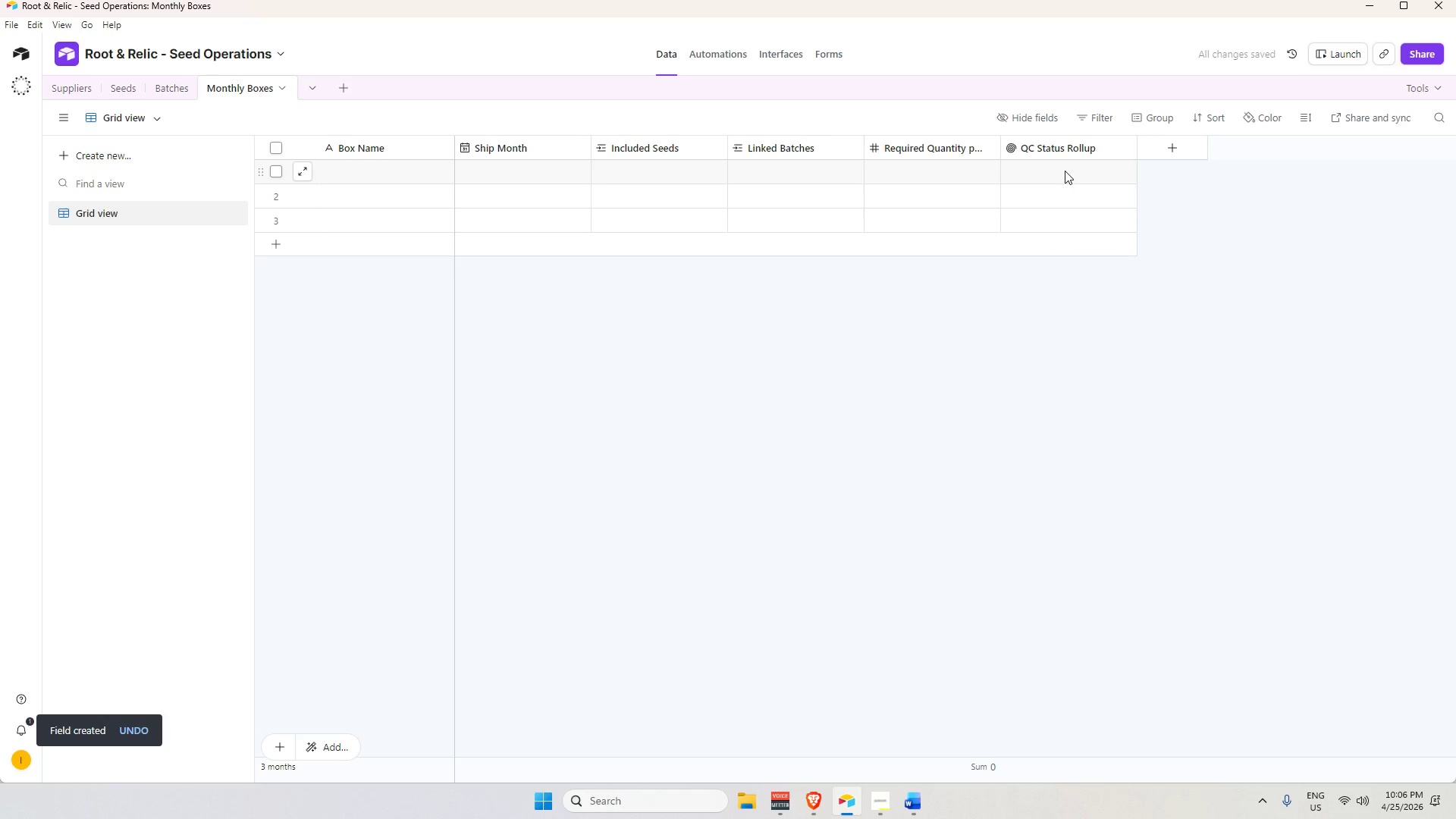 
left_click([1176, 151])
 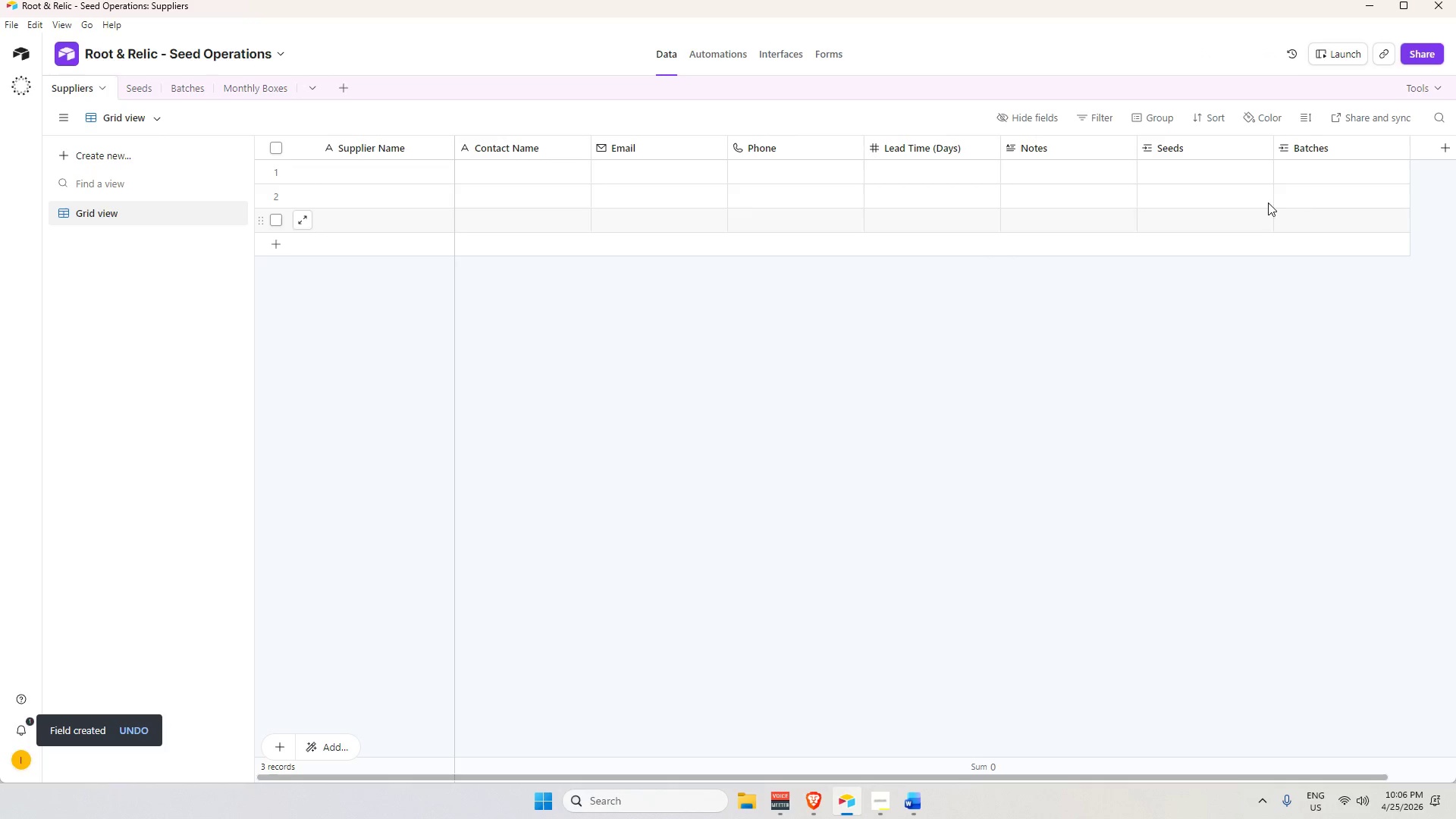 
wait(5.05)
 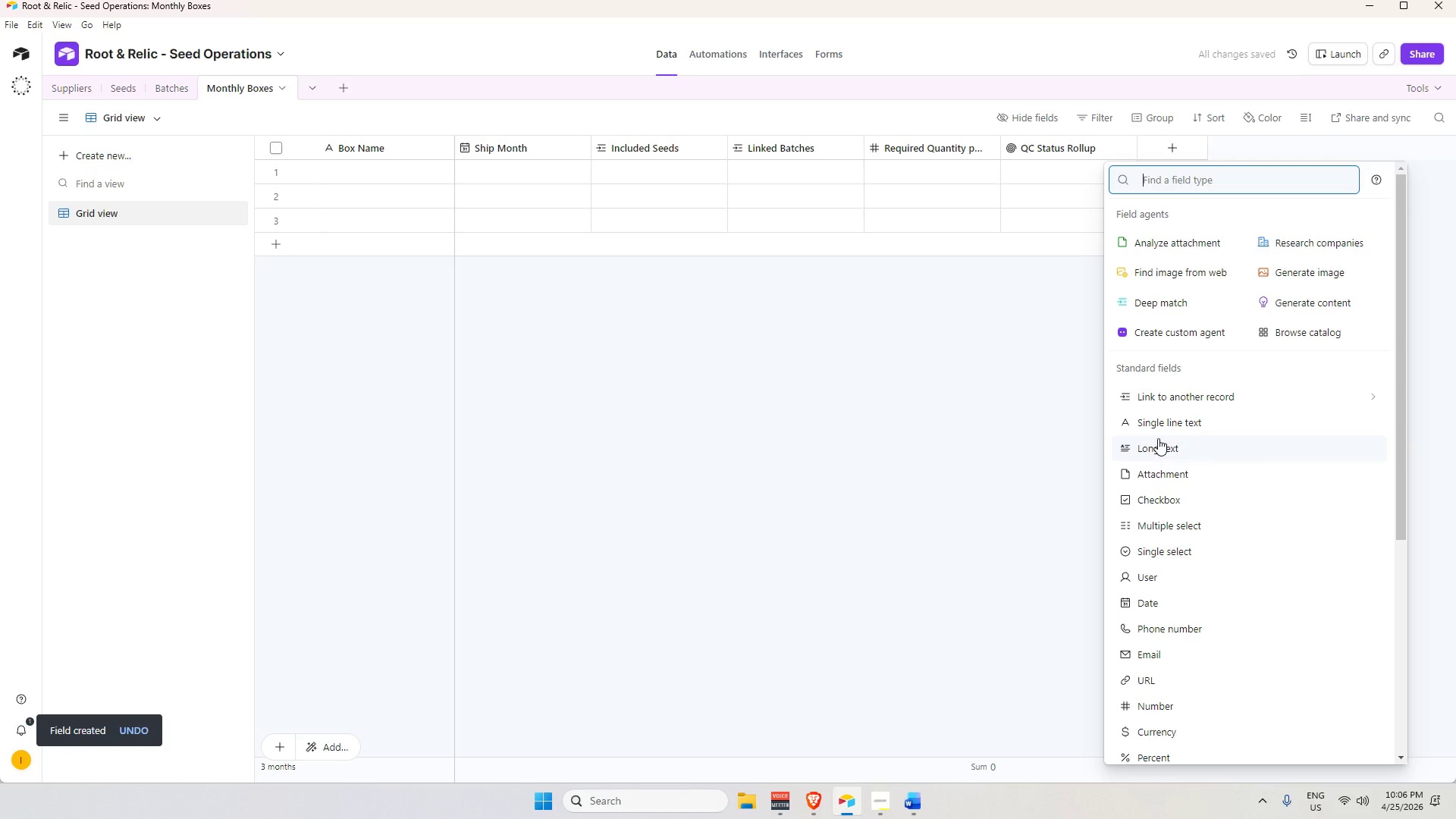 
left_click_drag(start_coordinate=[999, 777], to_coordinate=[1010, 773])
 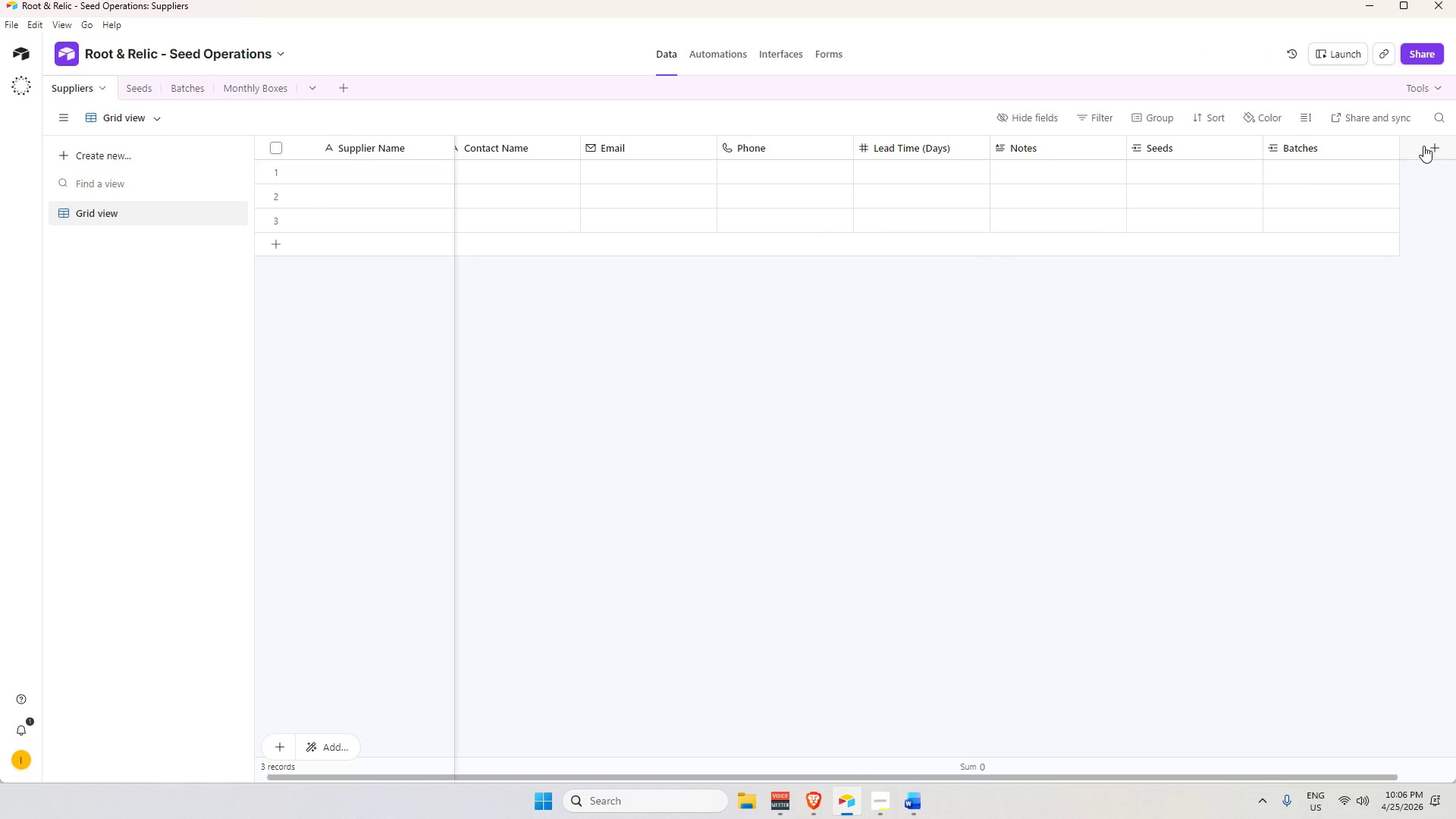 
left_click([1422, 145])
 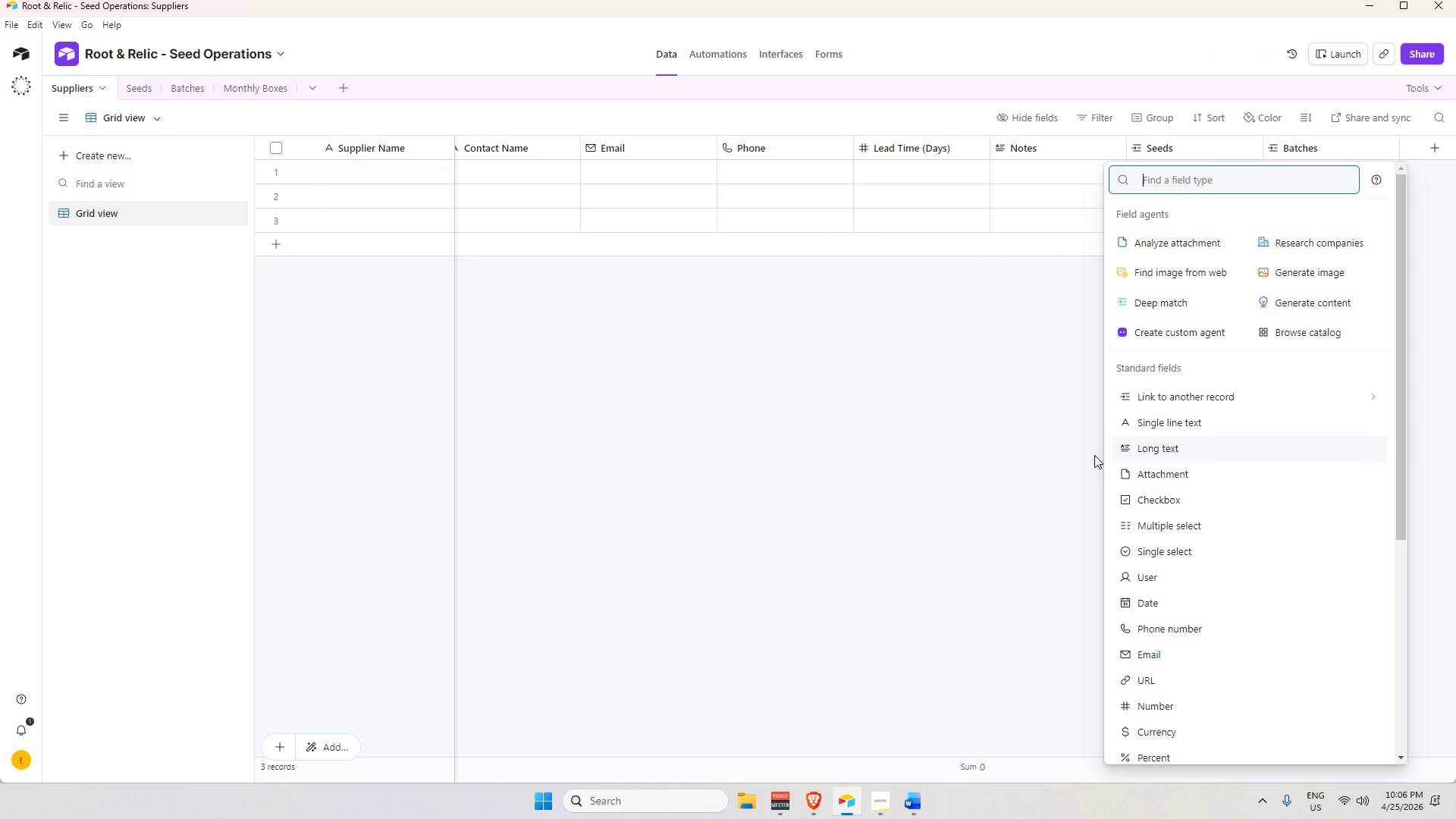 
left_click([1043, 448])
 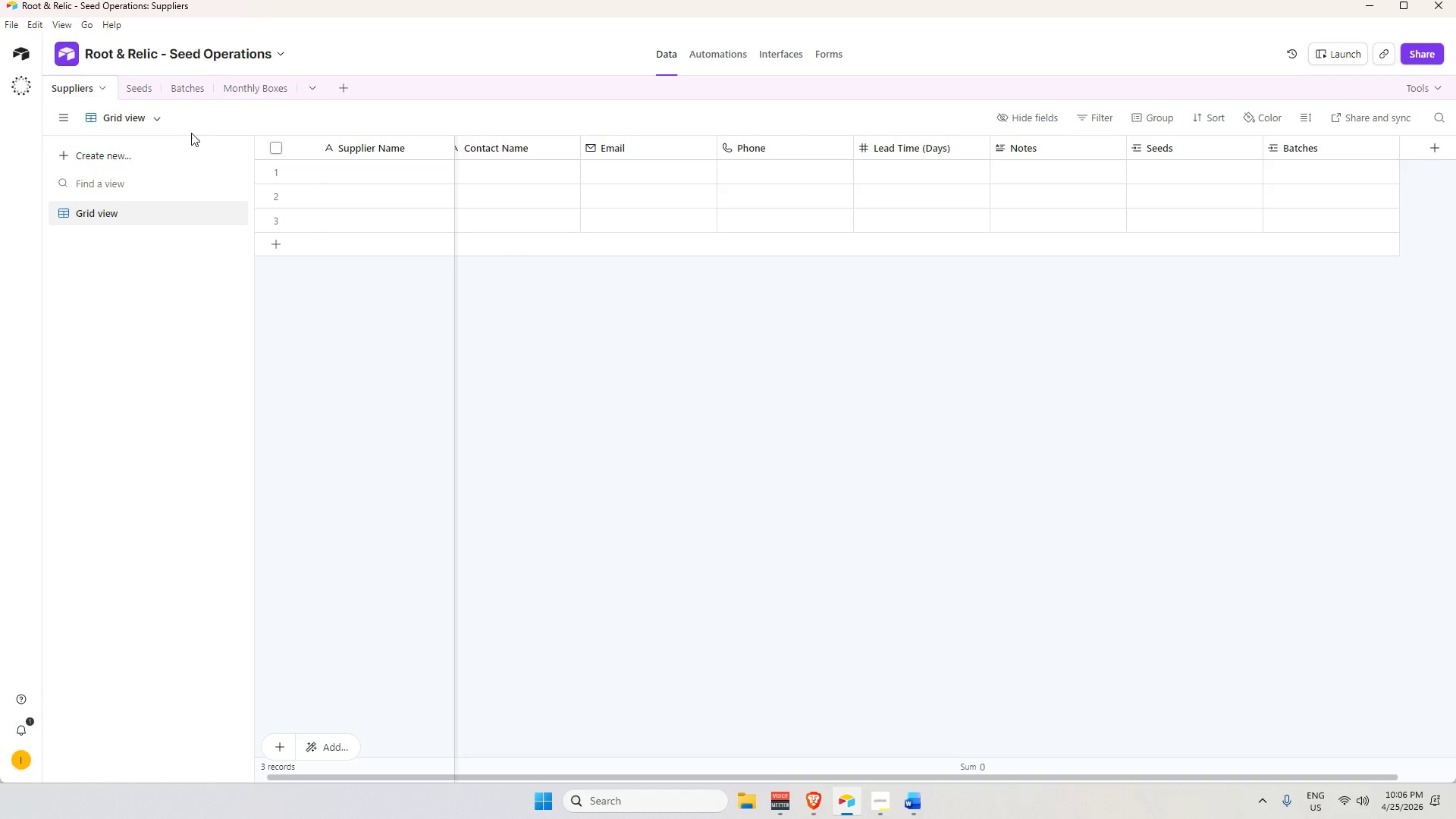 
wait(7.08)
 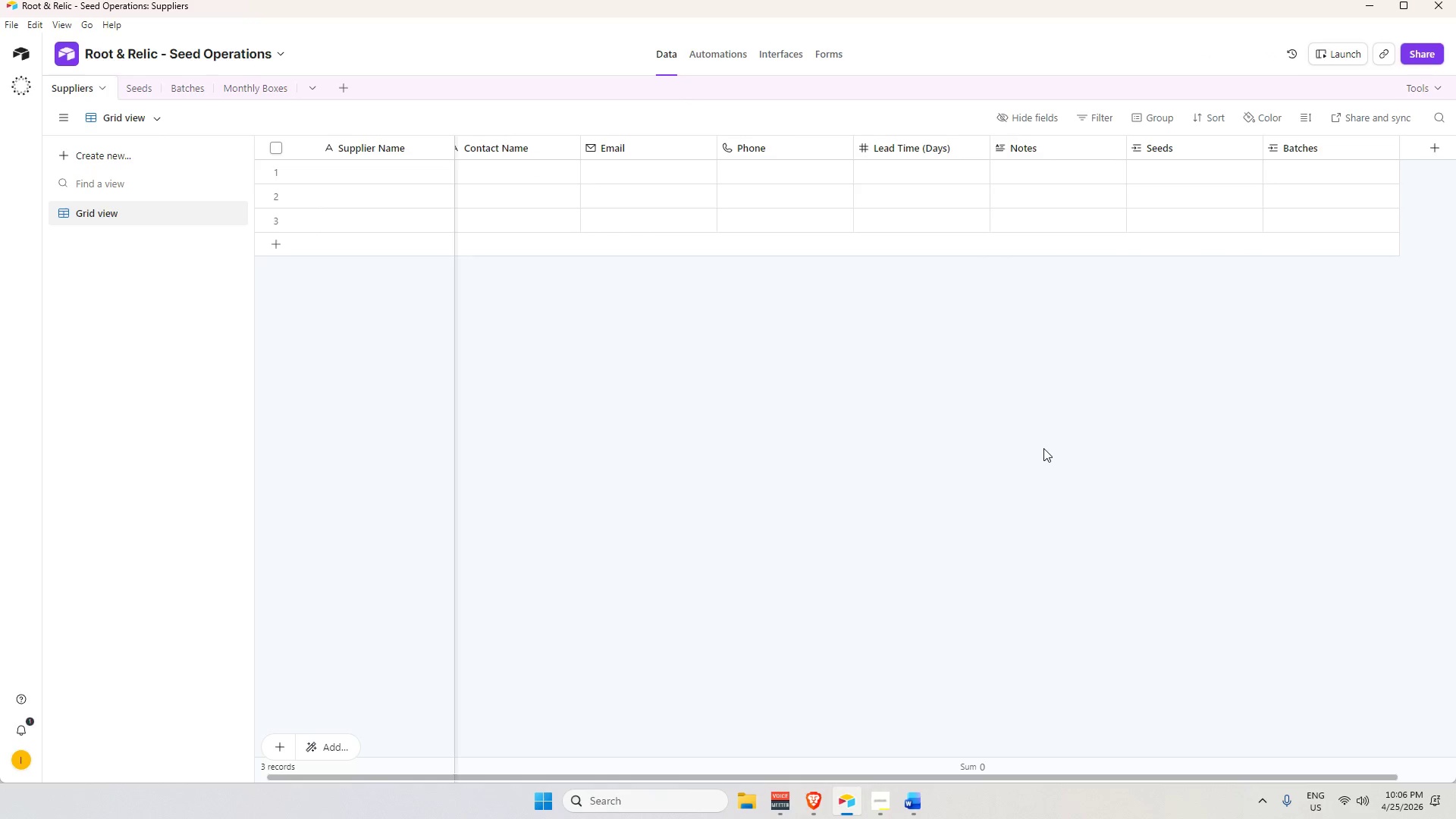 
mouse_move([1021, 145])
 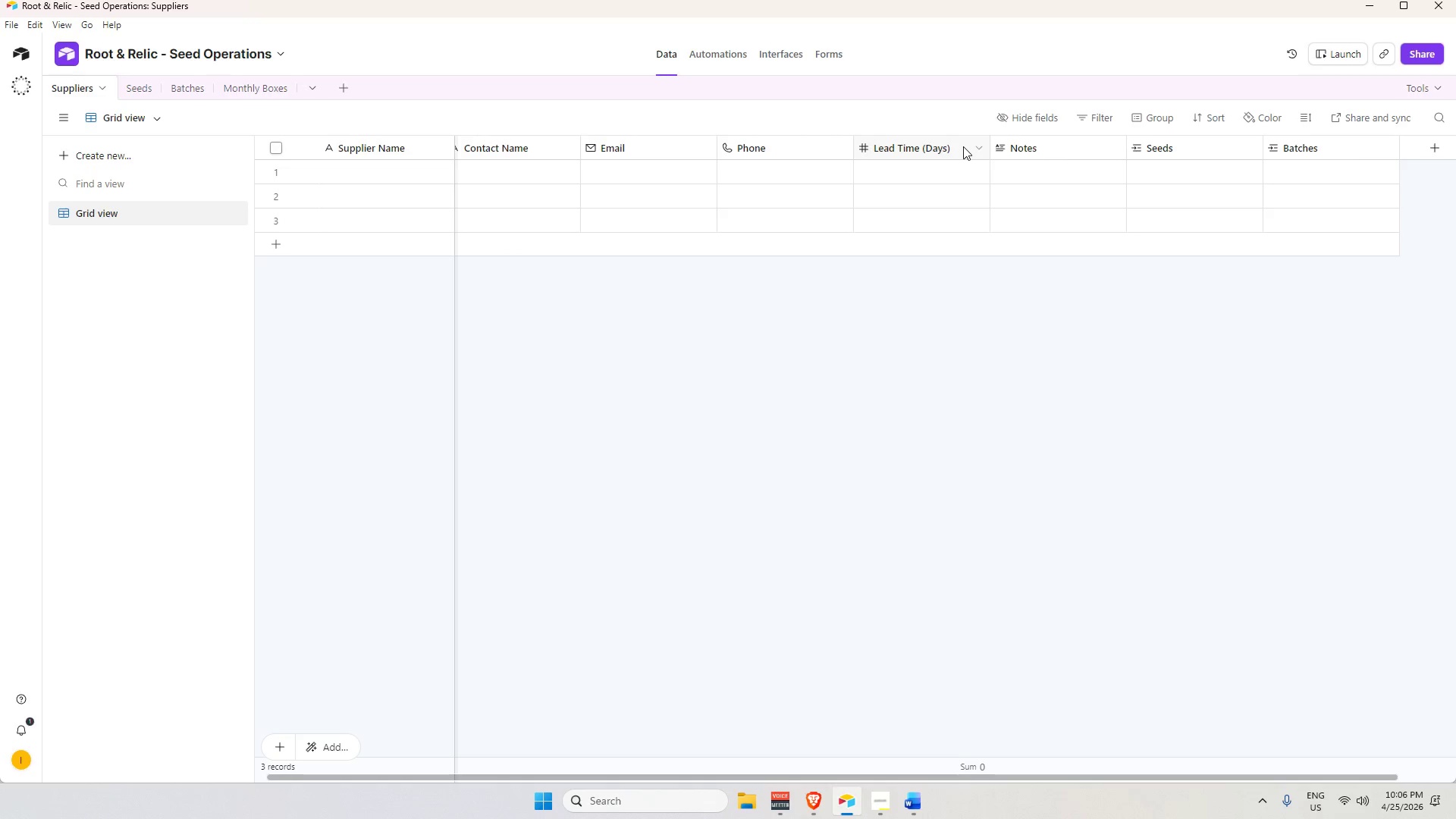 
right_click([963, 146])
 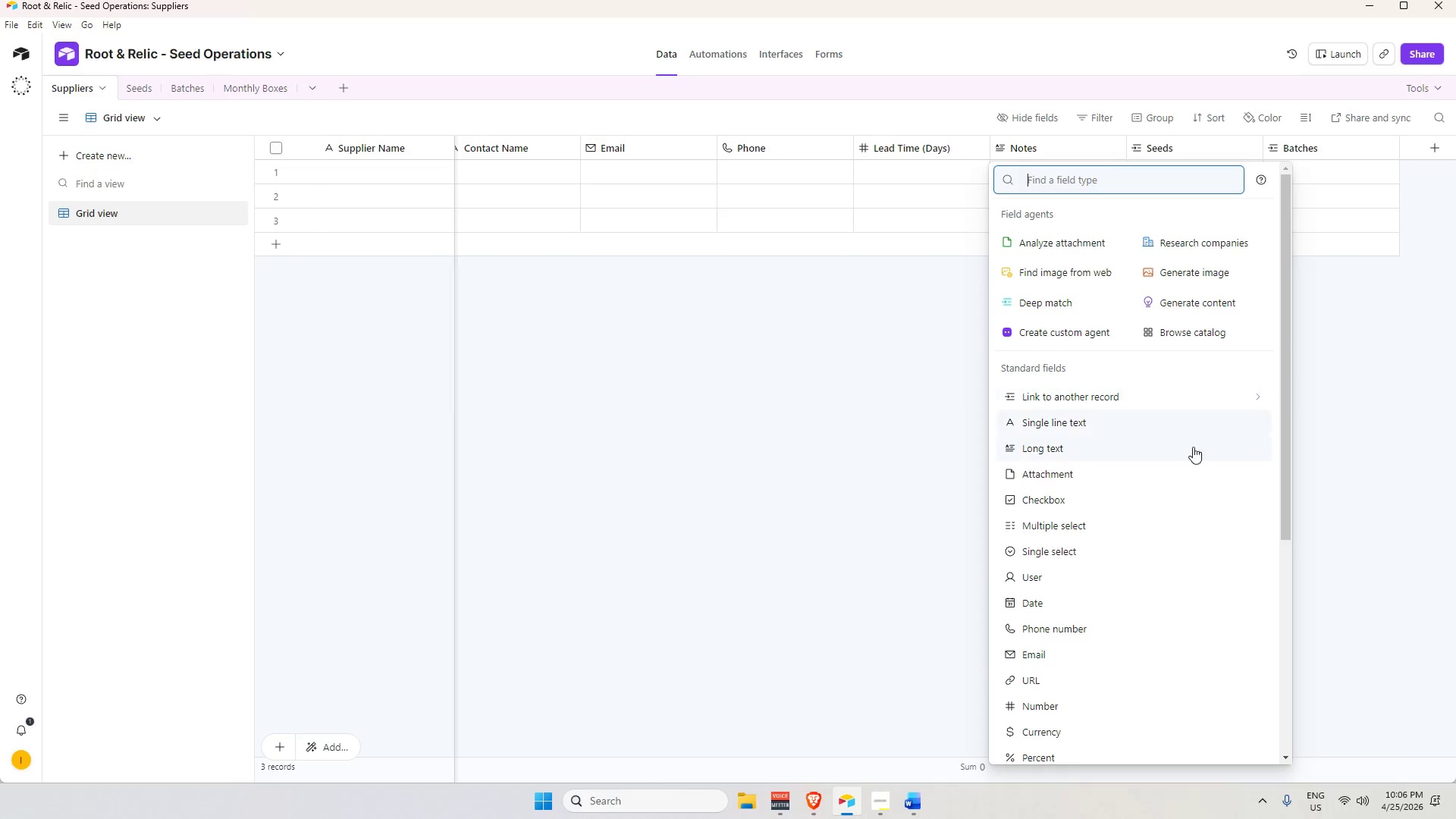 
scroll: coordinate [1150, 585], scroll_direction: down, amount: 6.0
 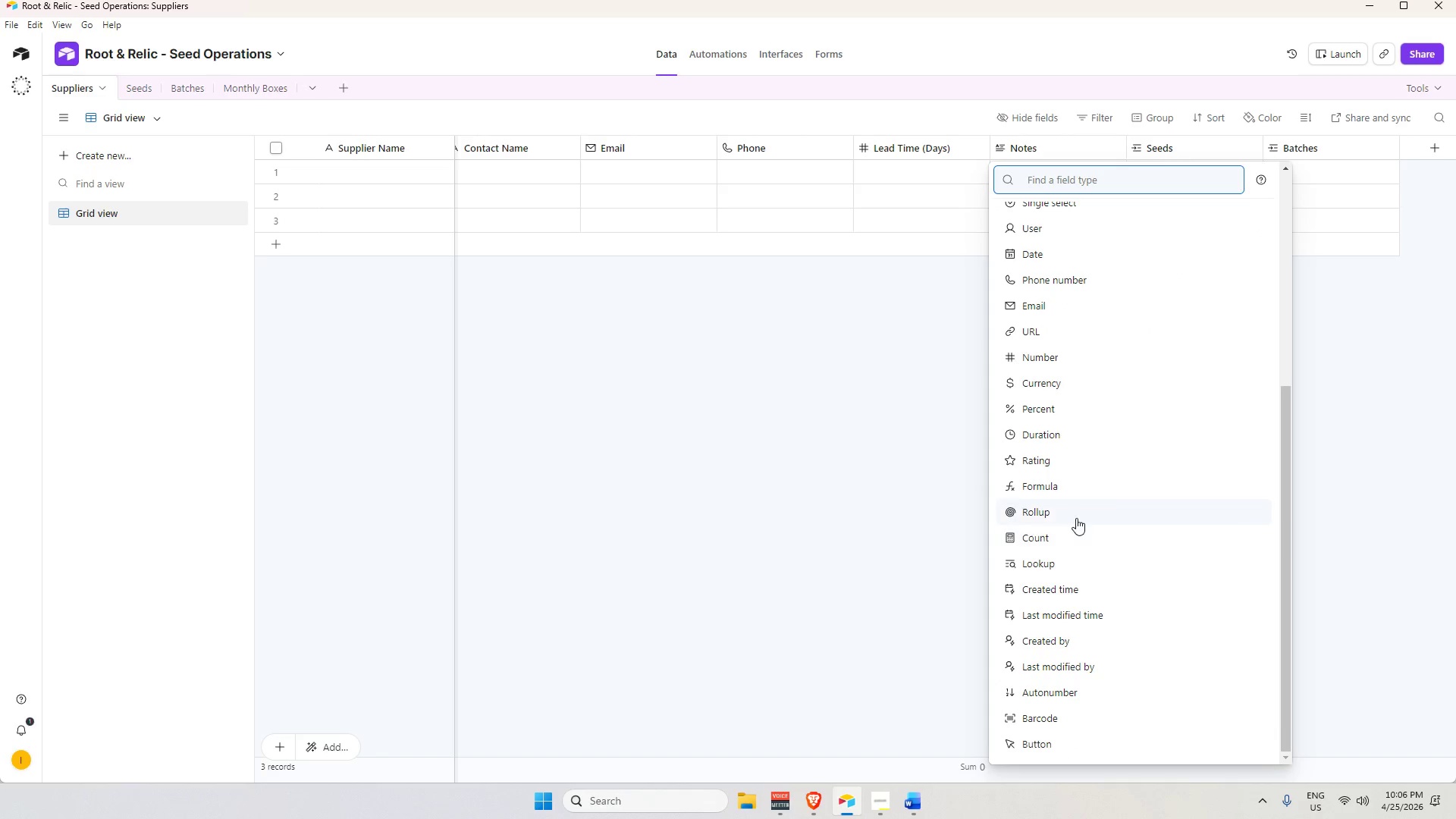 
left_click([1075, 515])
 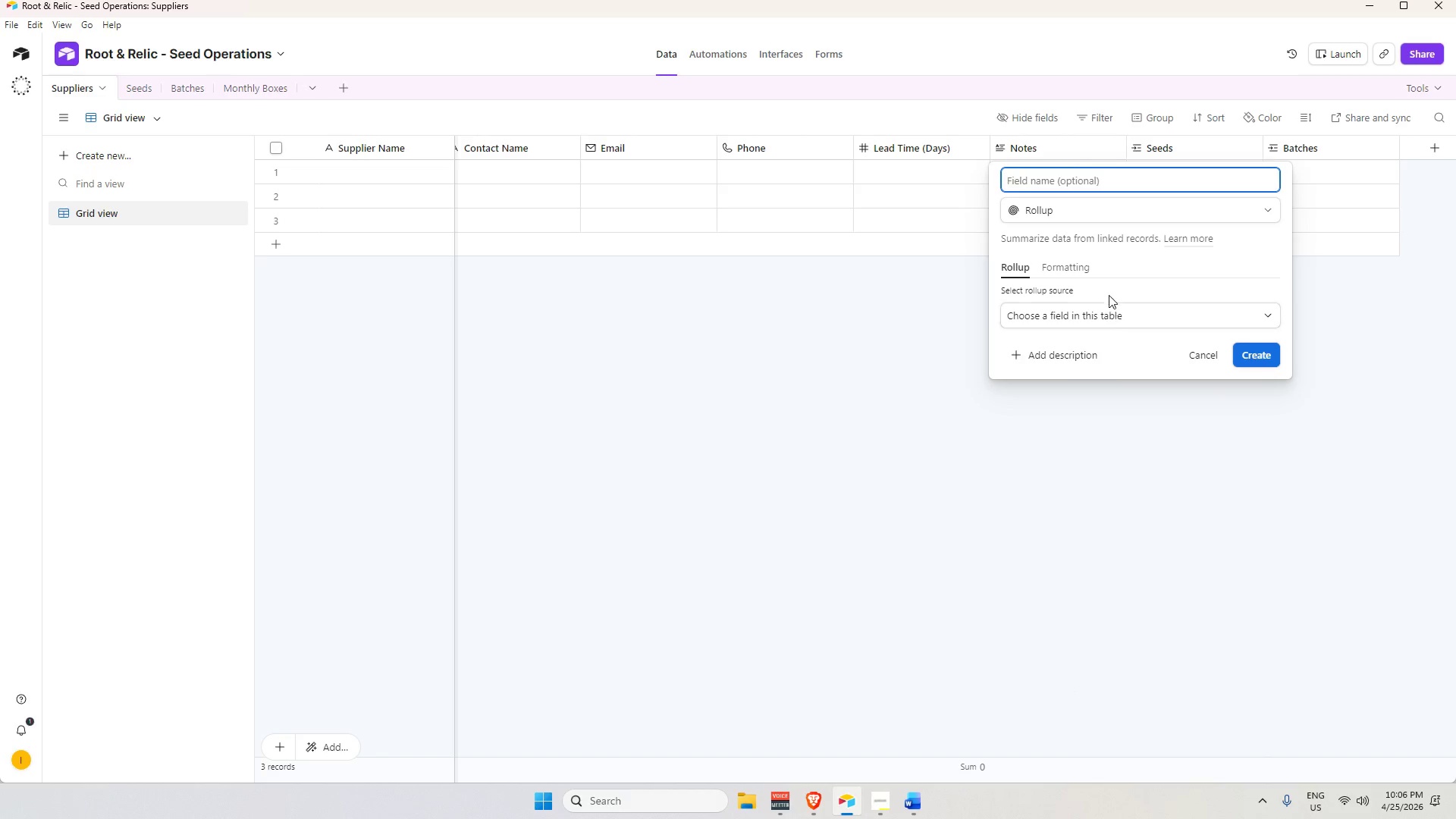 
left_click([1103, 314])
 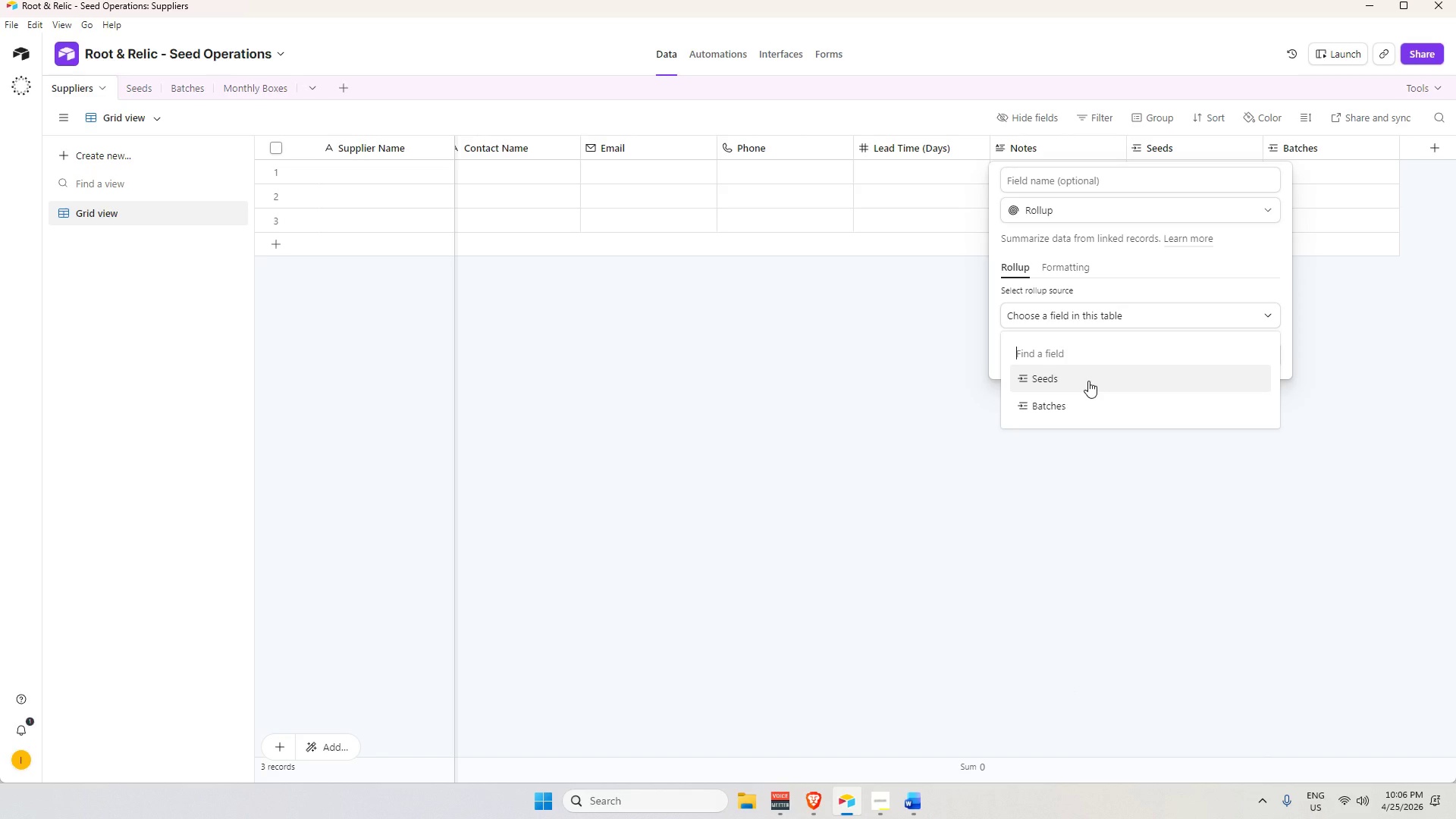 
left_click([1088, 381])
 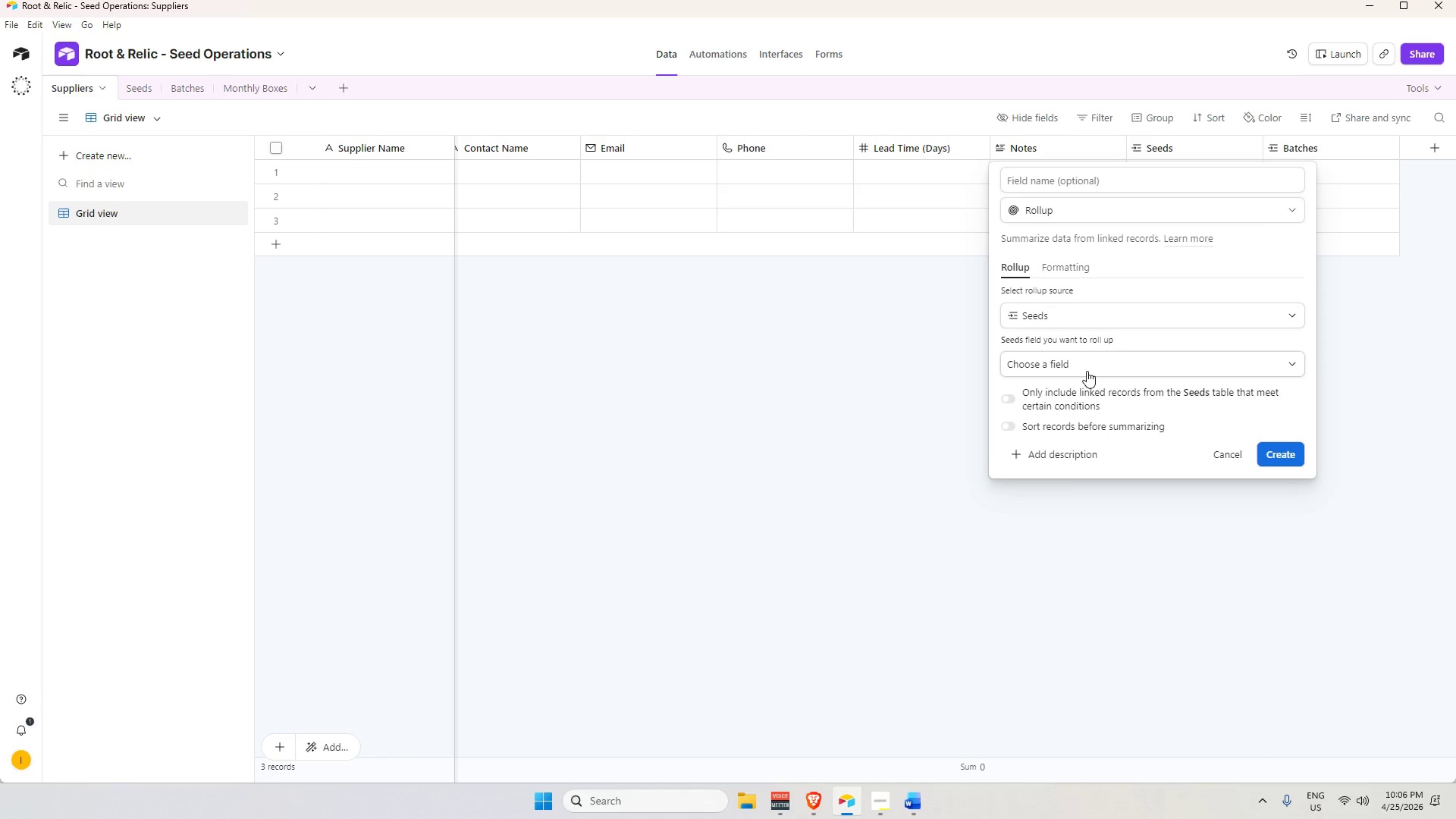 
left_click([1085, 368])
 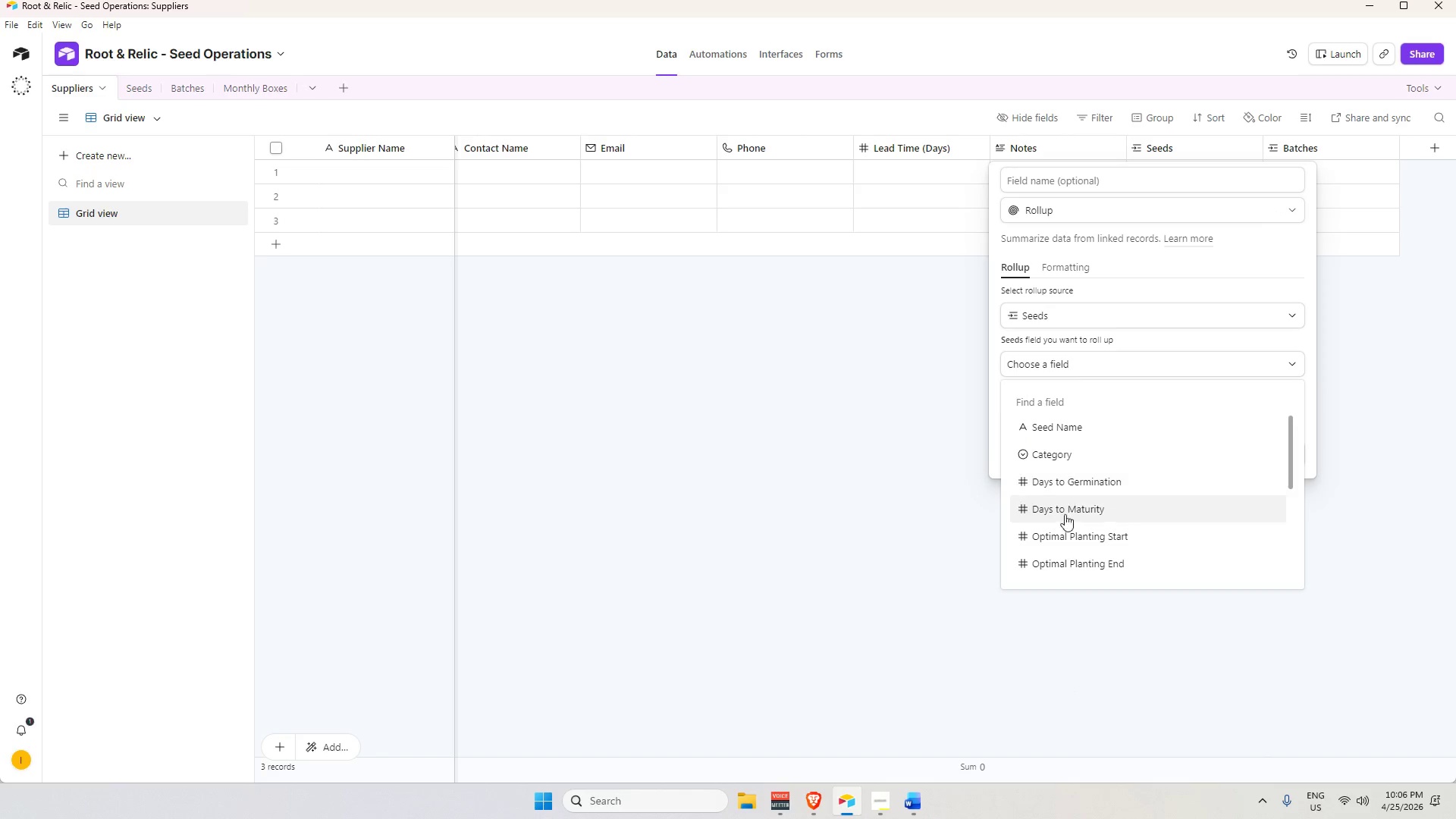 
scroll: coordinate [1071, 540], scroll_direction: down, amount: 7.0
 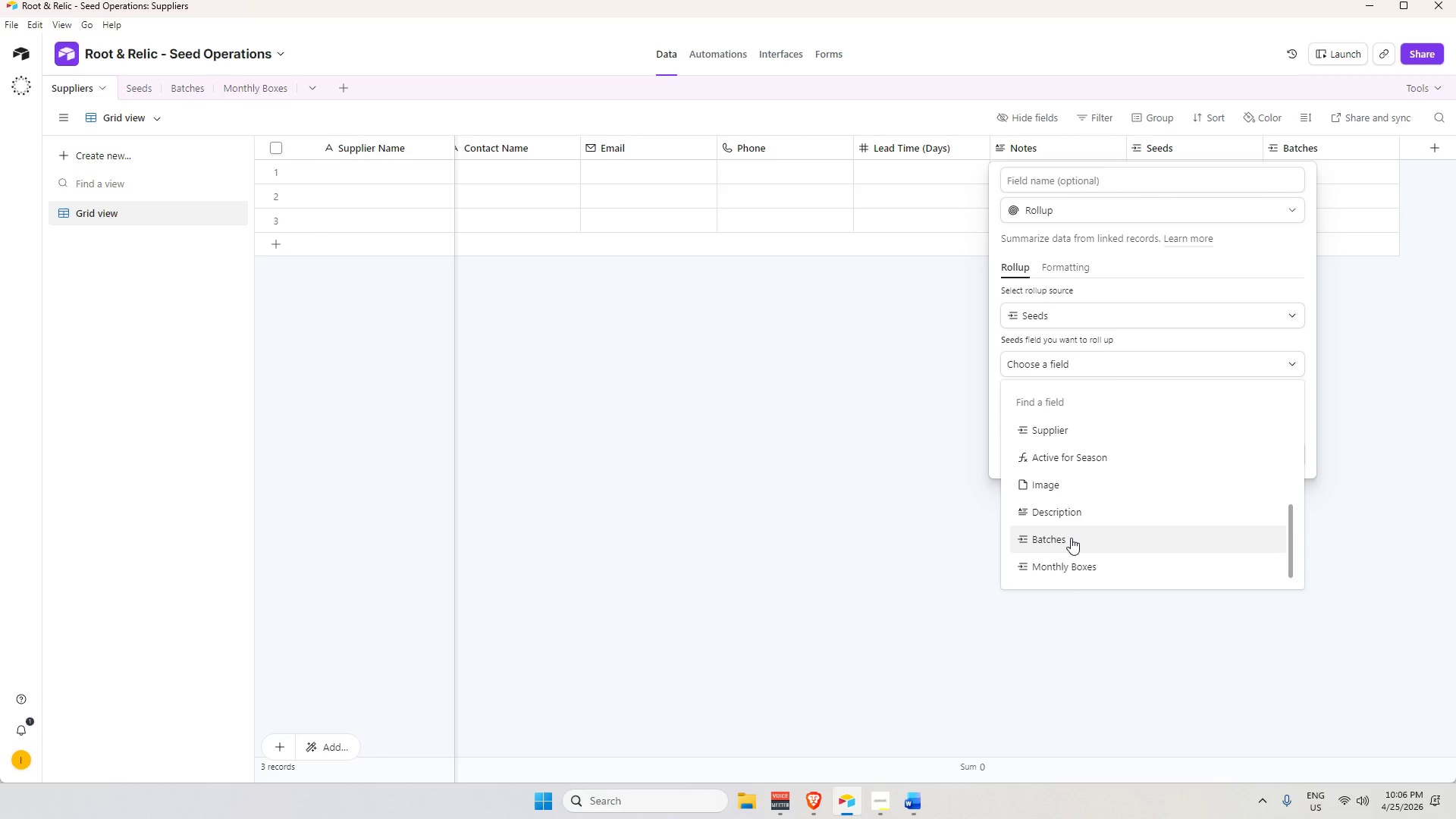 
left_click([1071, 538])
 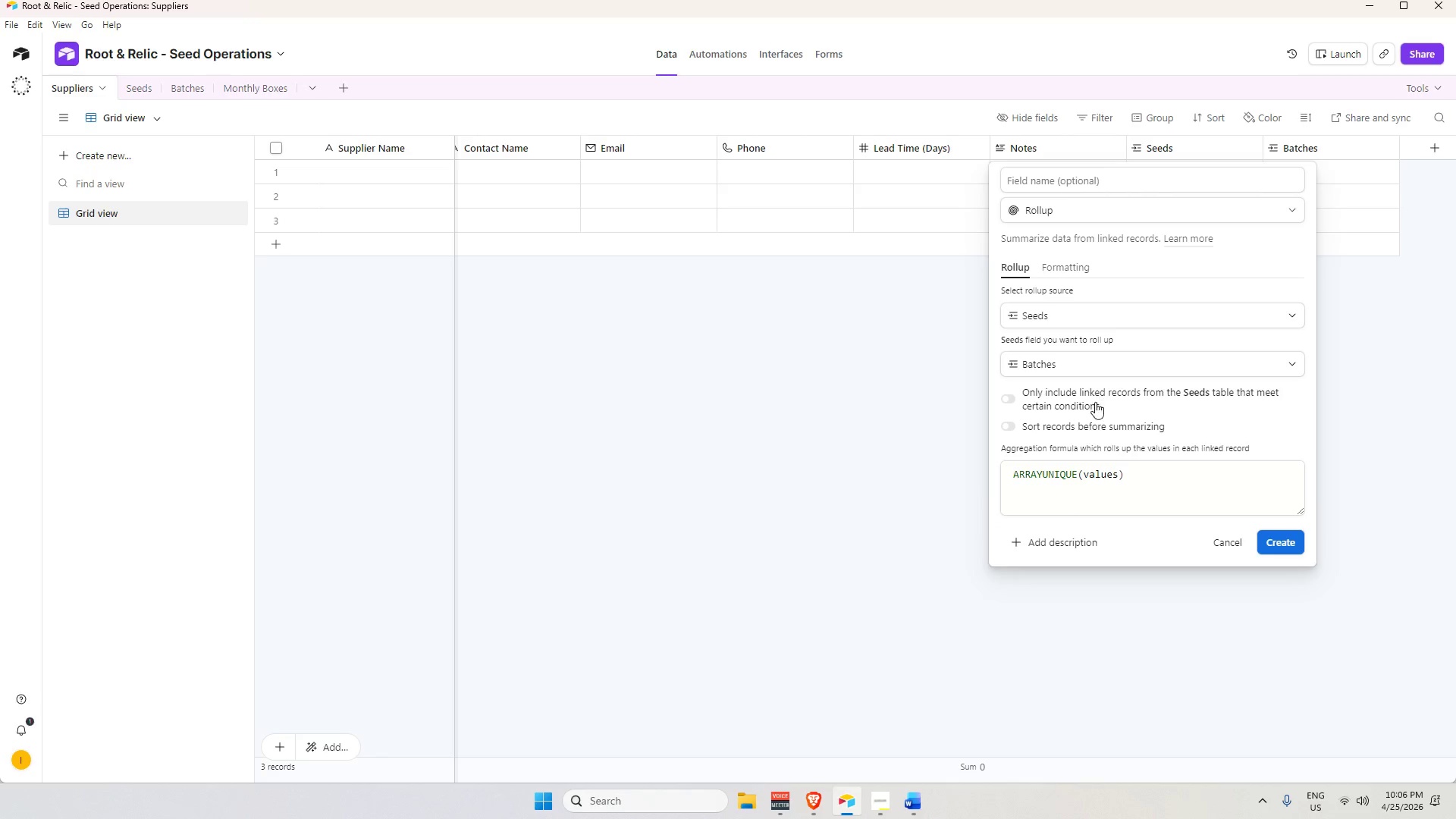 
scroll: coordinate [1093, 424], scroll_direction: down, amount: 2.0
 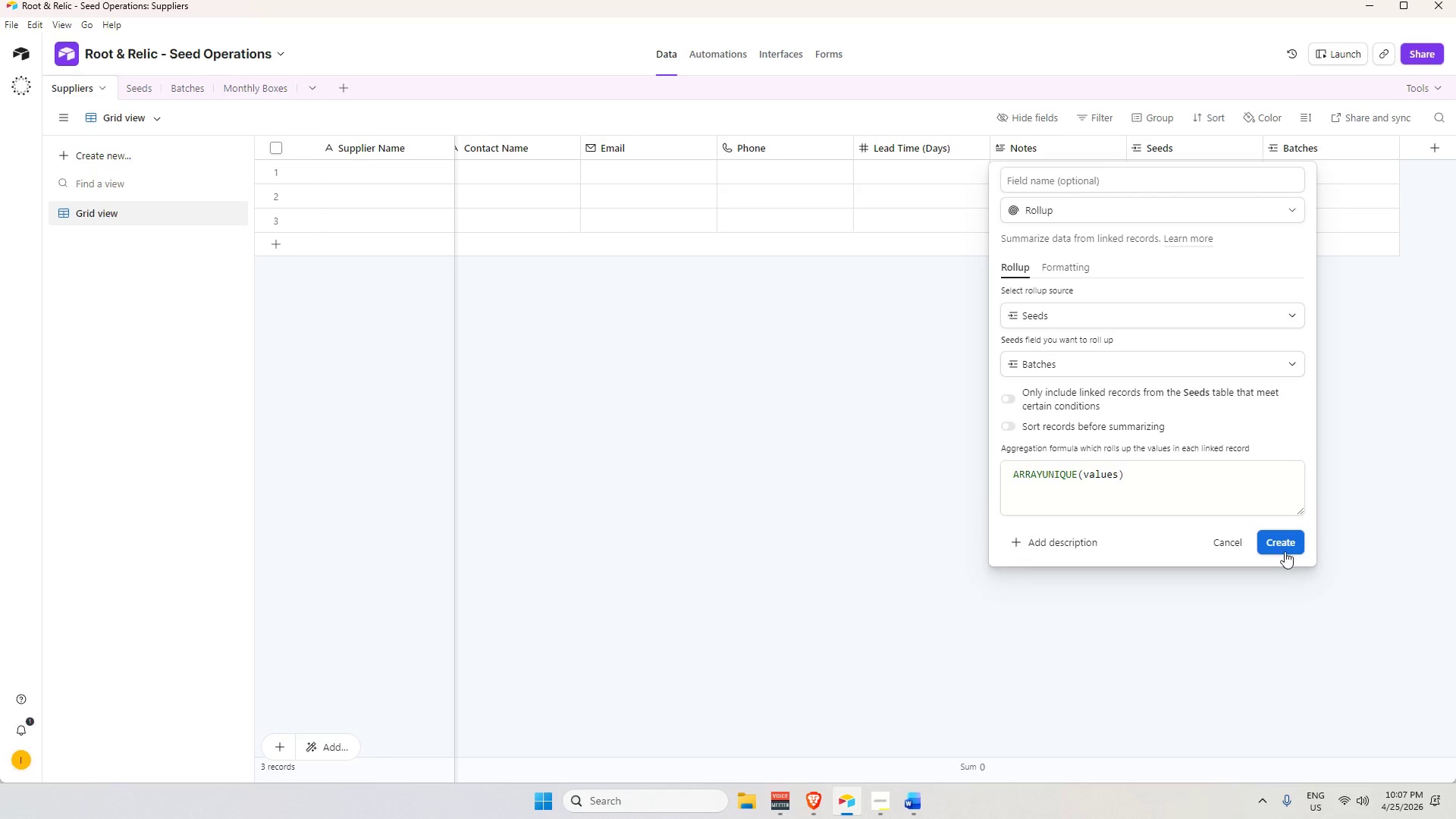 
left_click([1281, 543])
 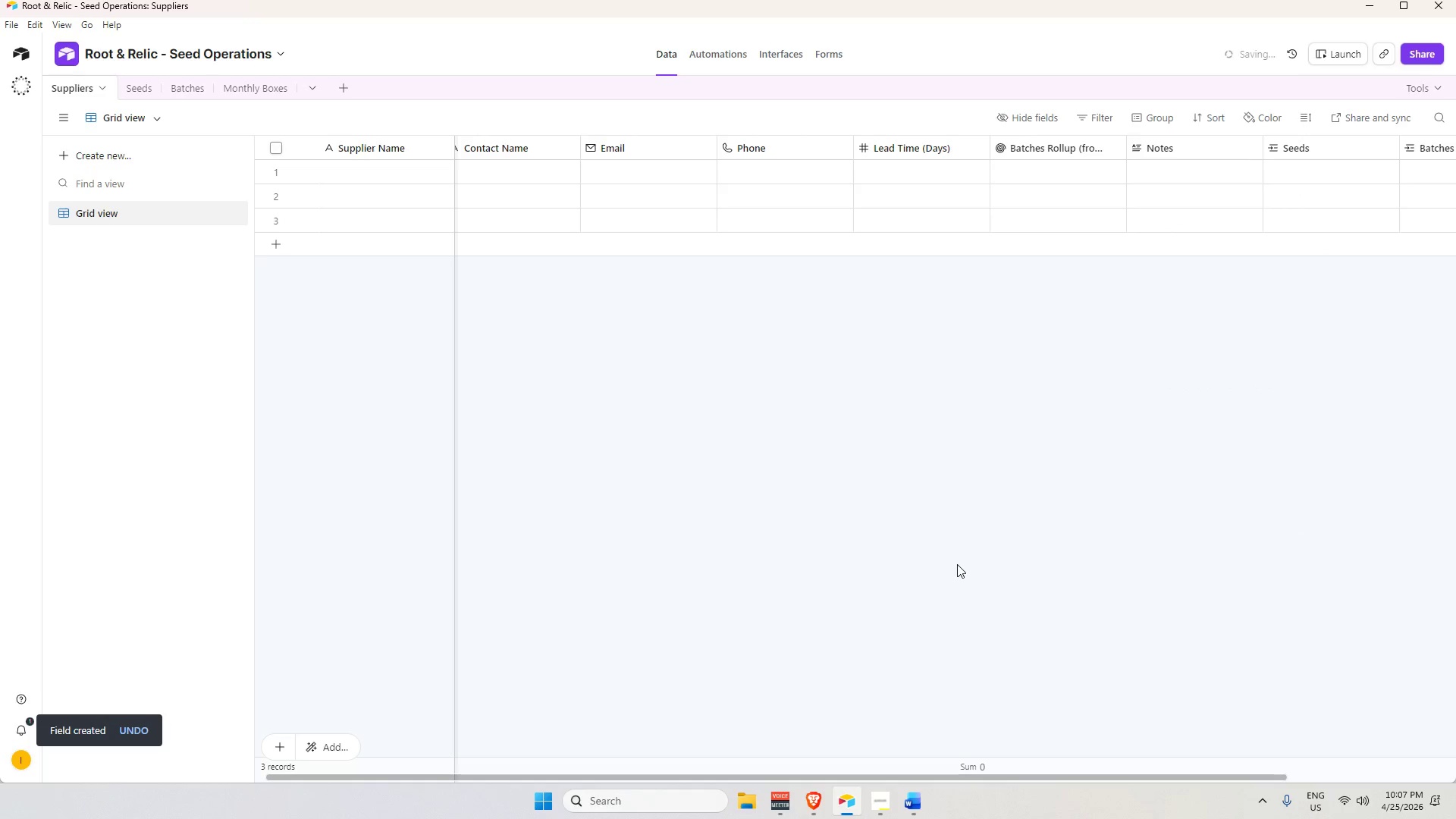 
left_click([976, 551])
 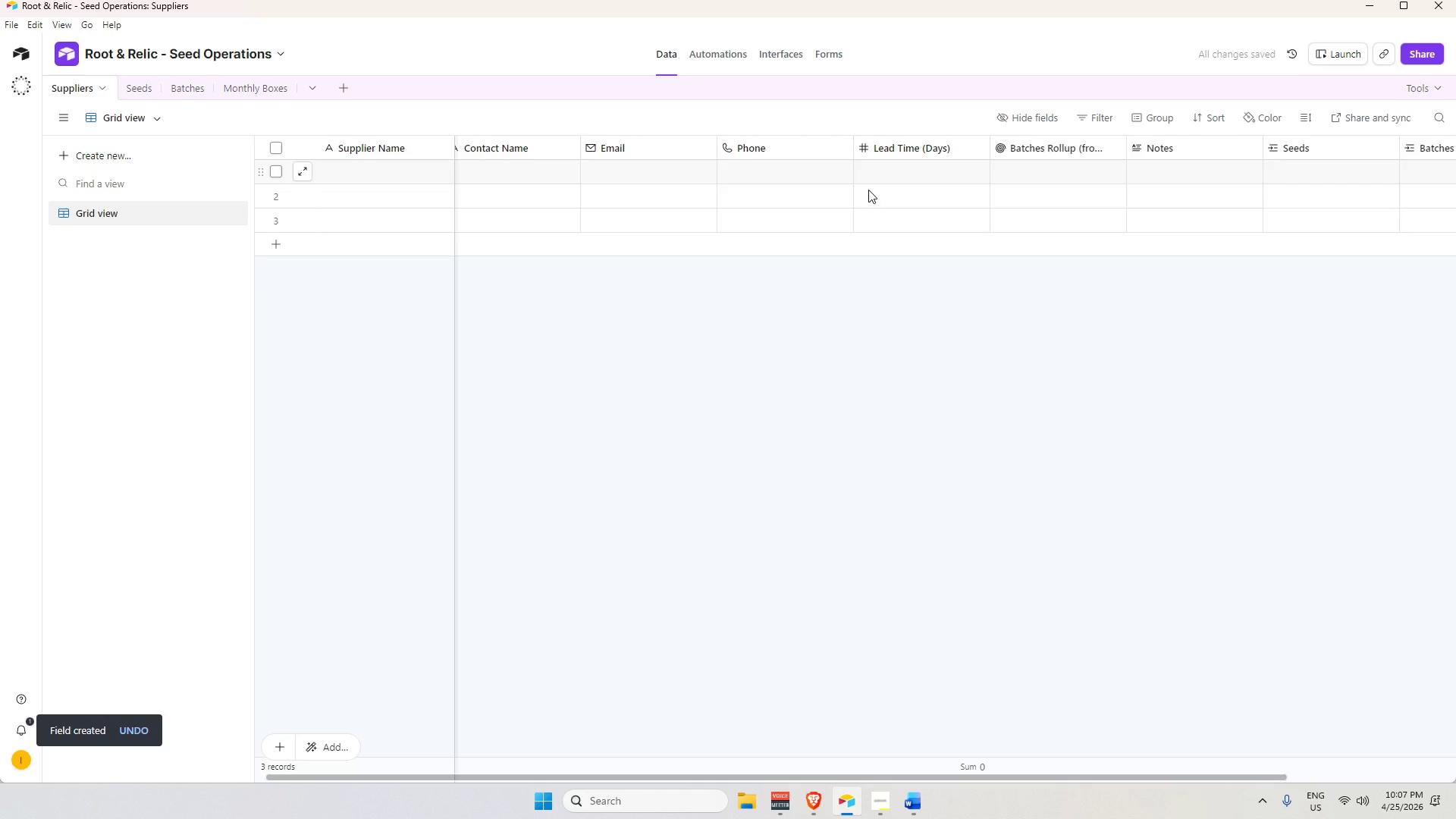 
left_click([133, 85])
 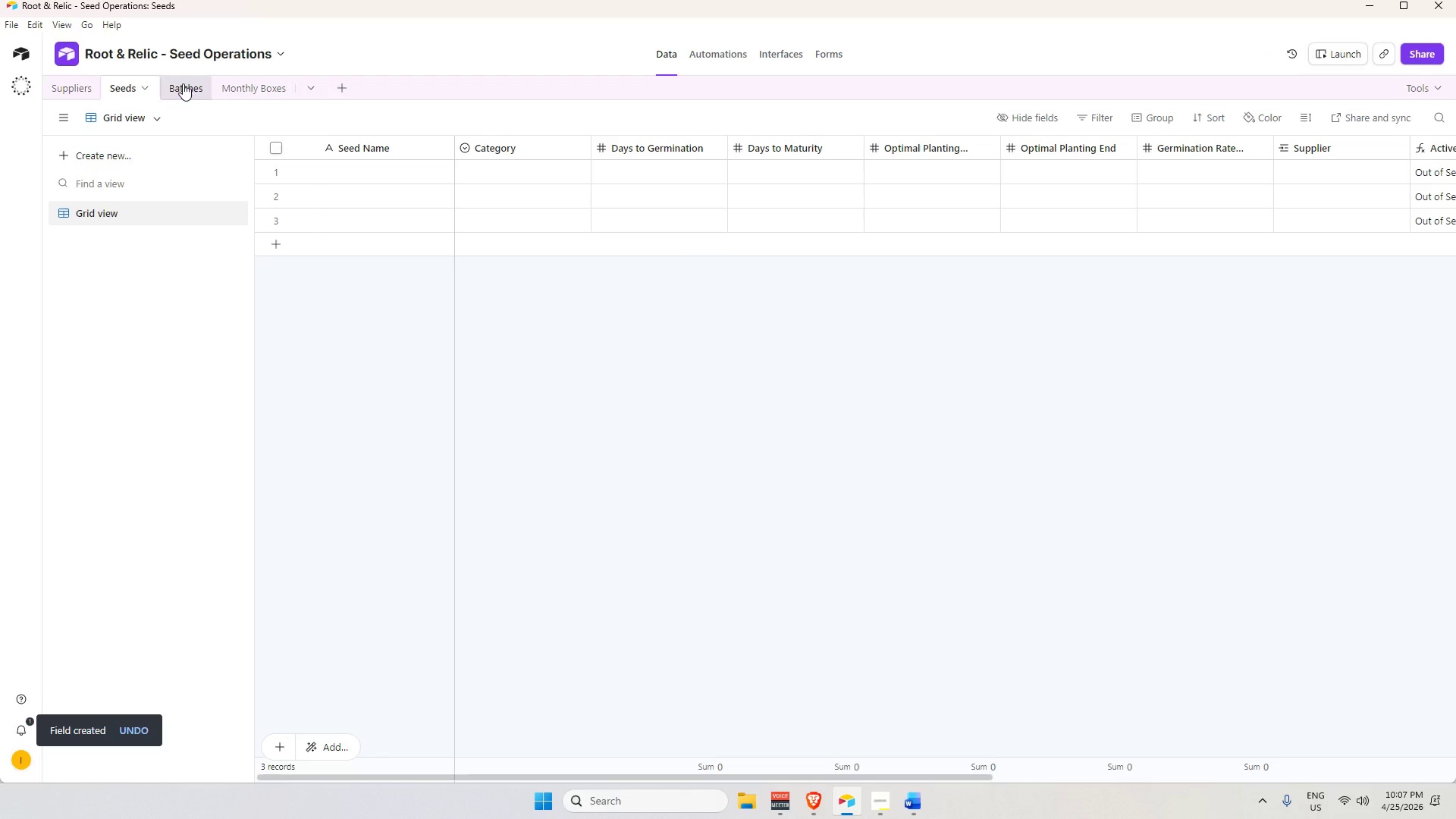 
left_click([183, 83])
 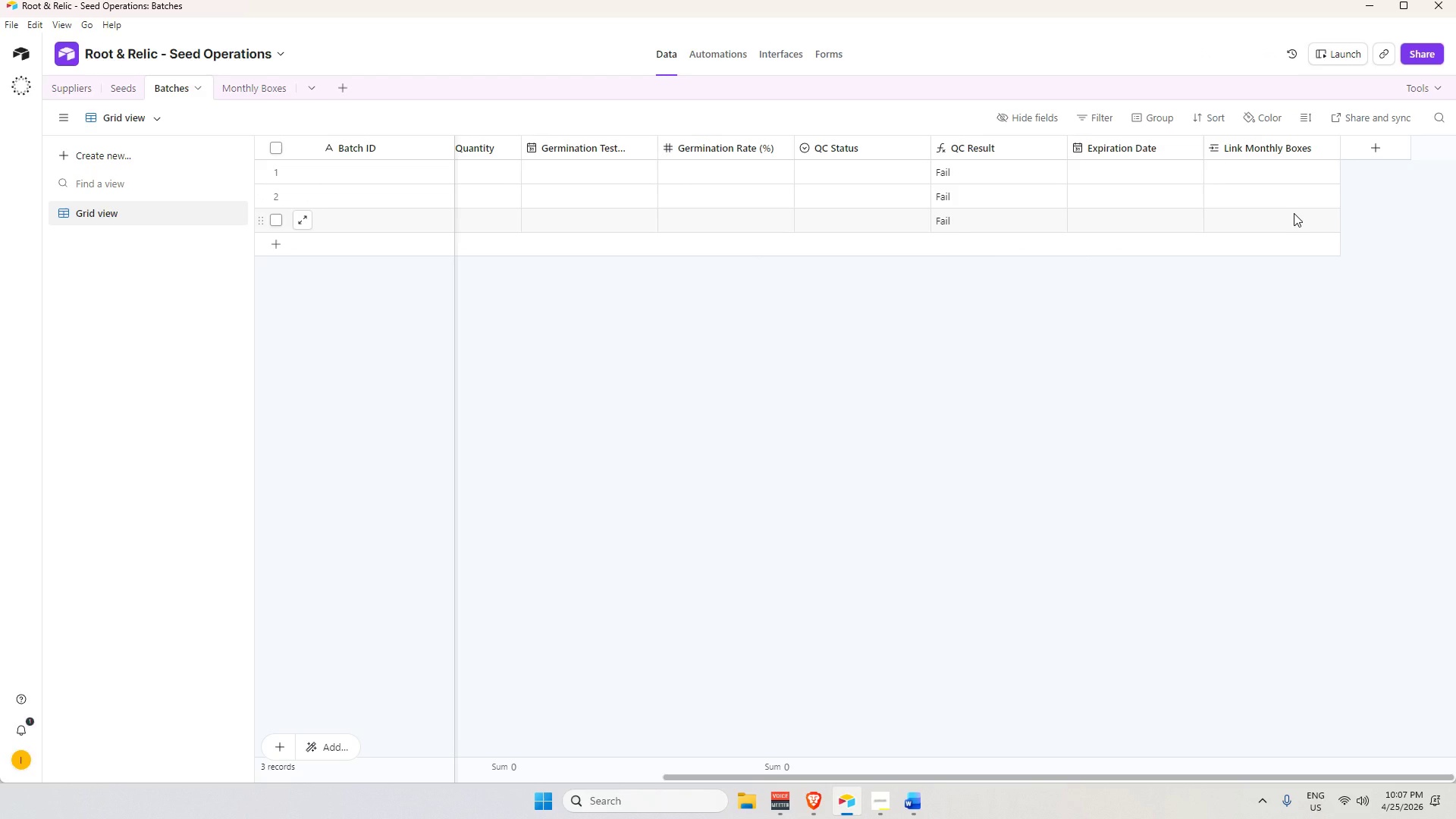 
wait(8.33)
 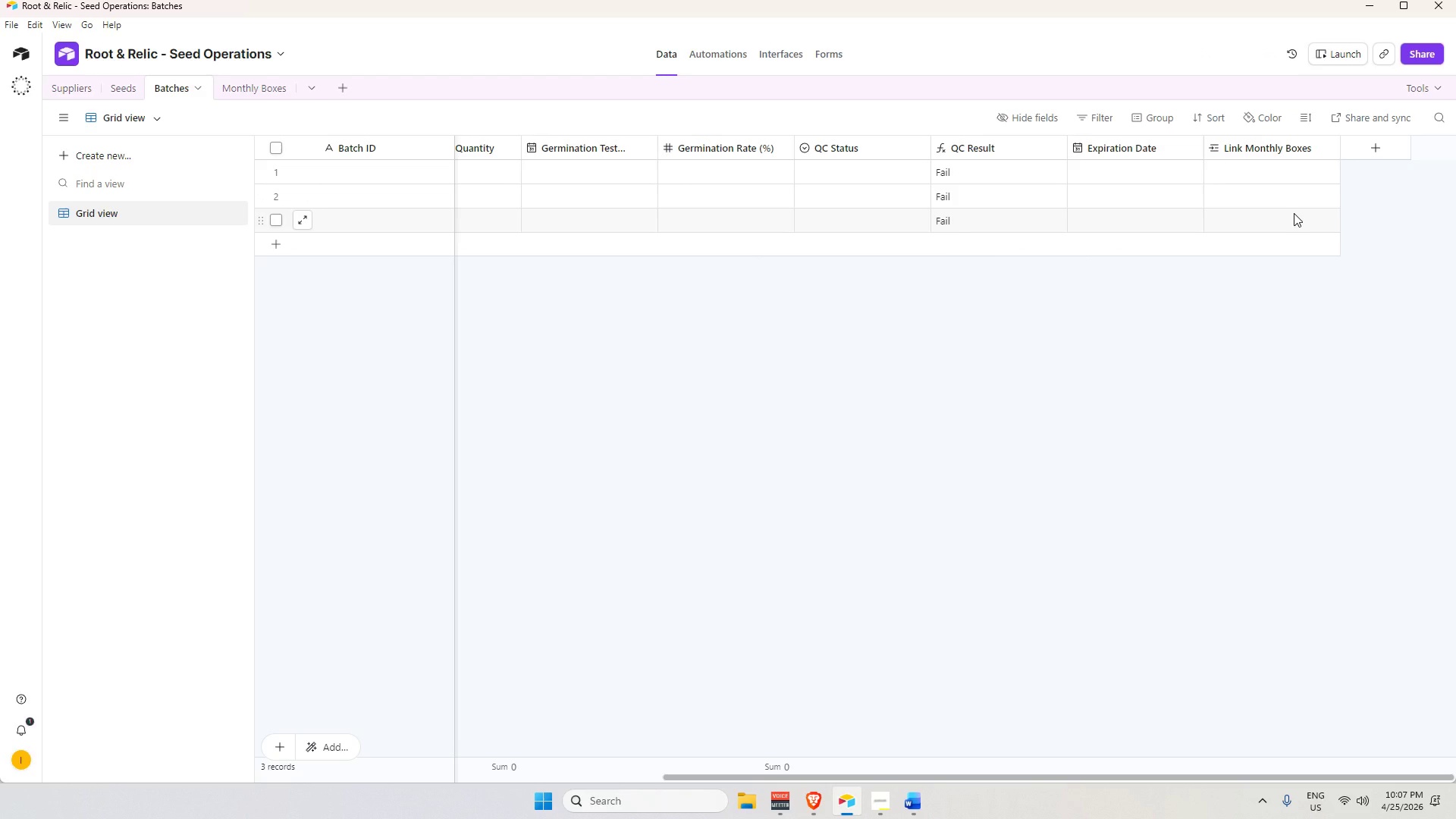 
left_click([880, 814])